 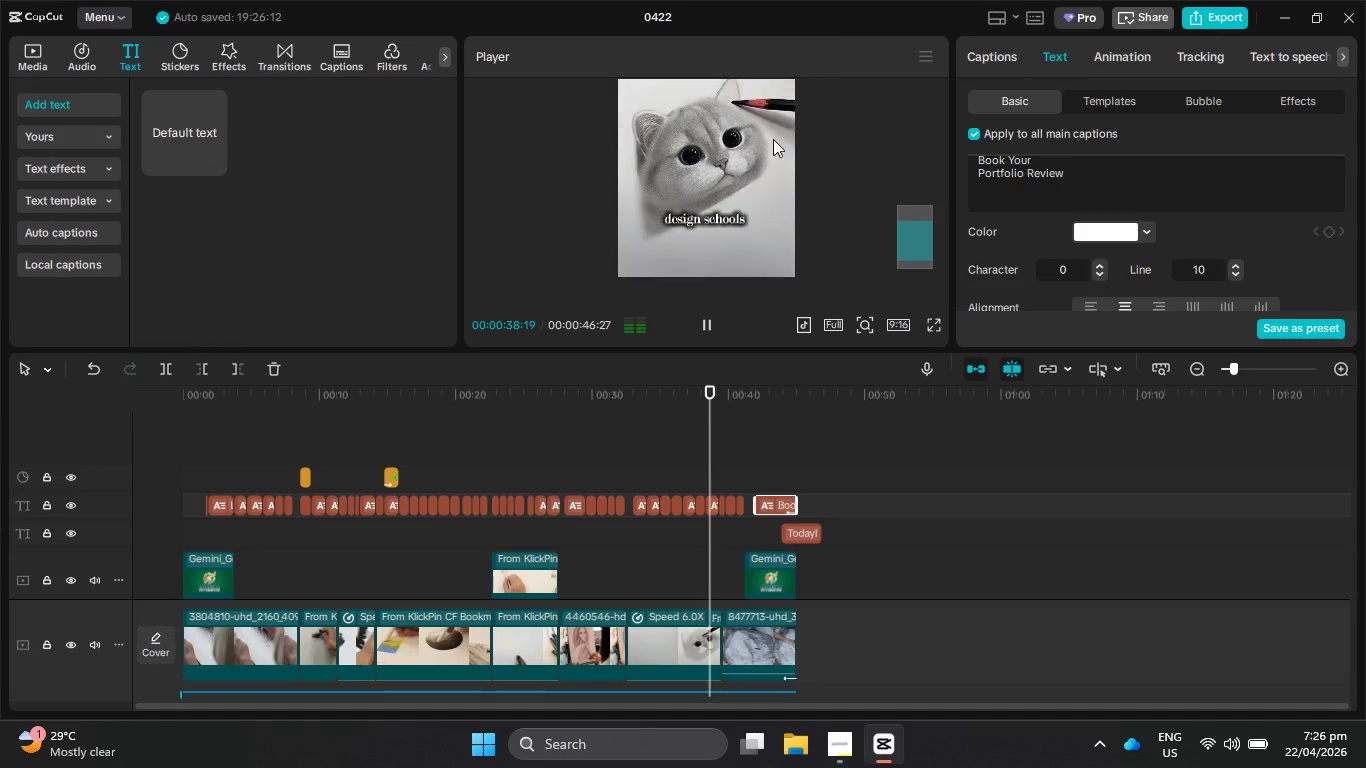 
scroll: coordinate [483, 652], scroll_direction: up, amount: 4.0
 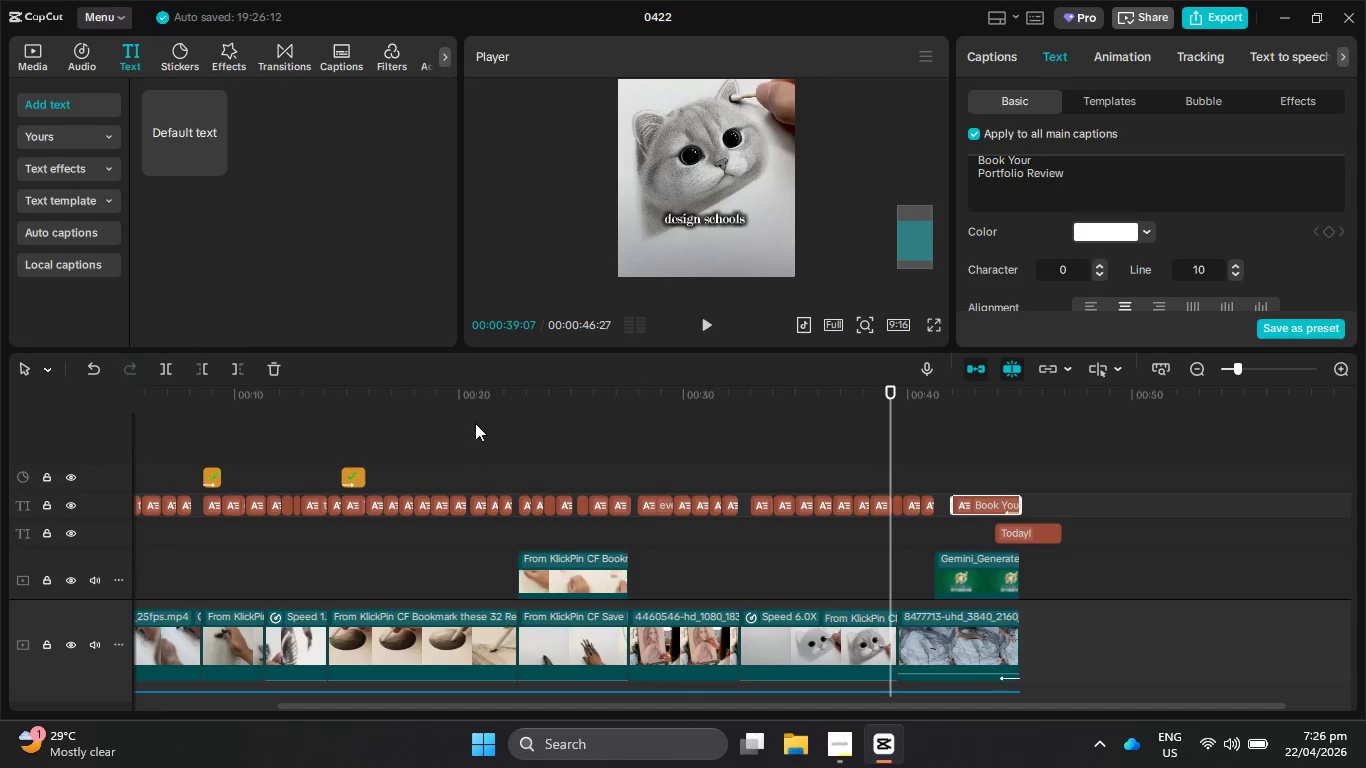 
left_click_drag(start_coordinate=[476, 415], to_coordinate=[380, 426])
 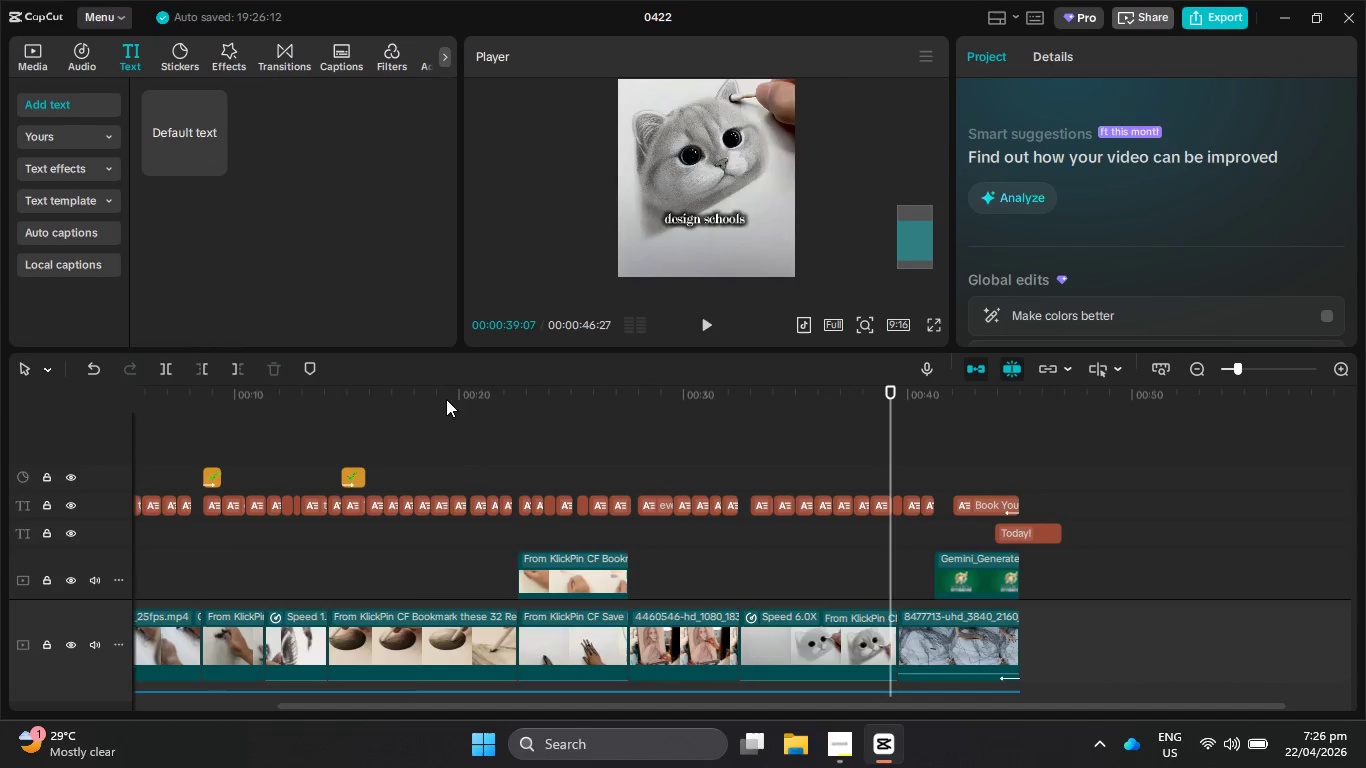 
left_click_drag(start_coordinate=[446, 396], to_coordinate=[335, 397])
 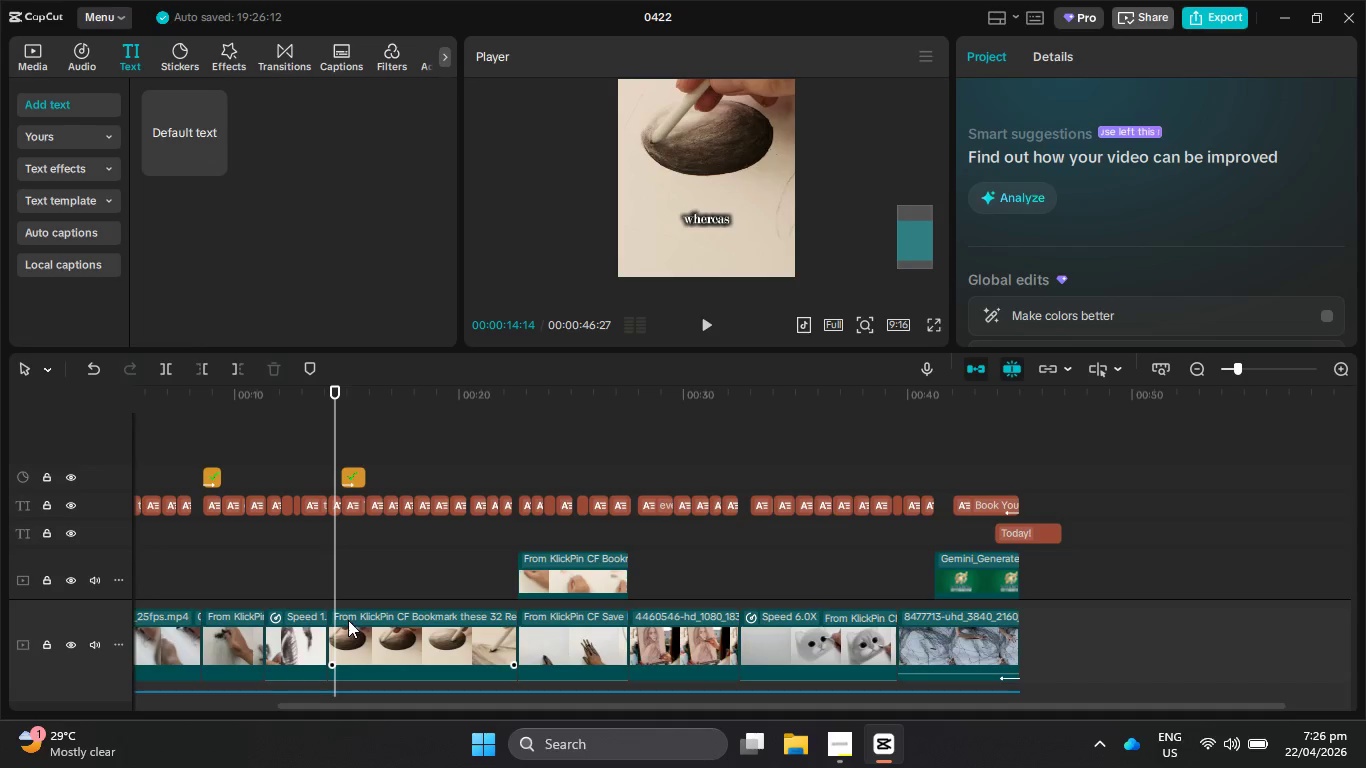 
left_click([349, 630])
 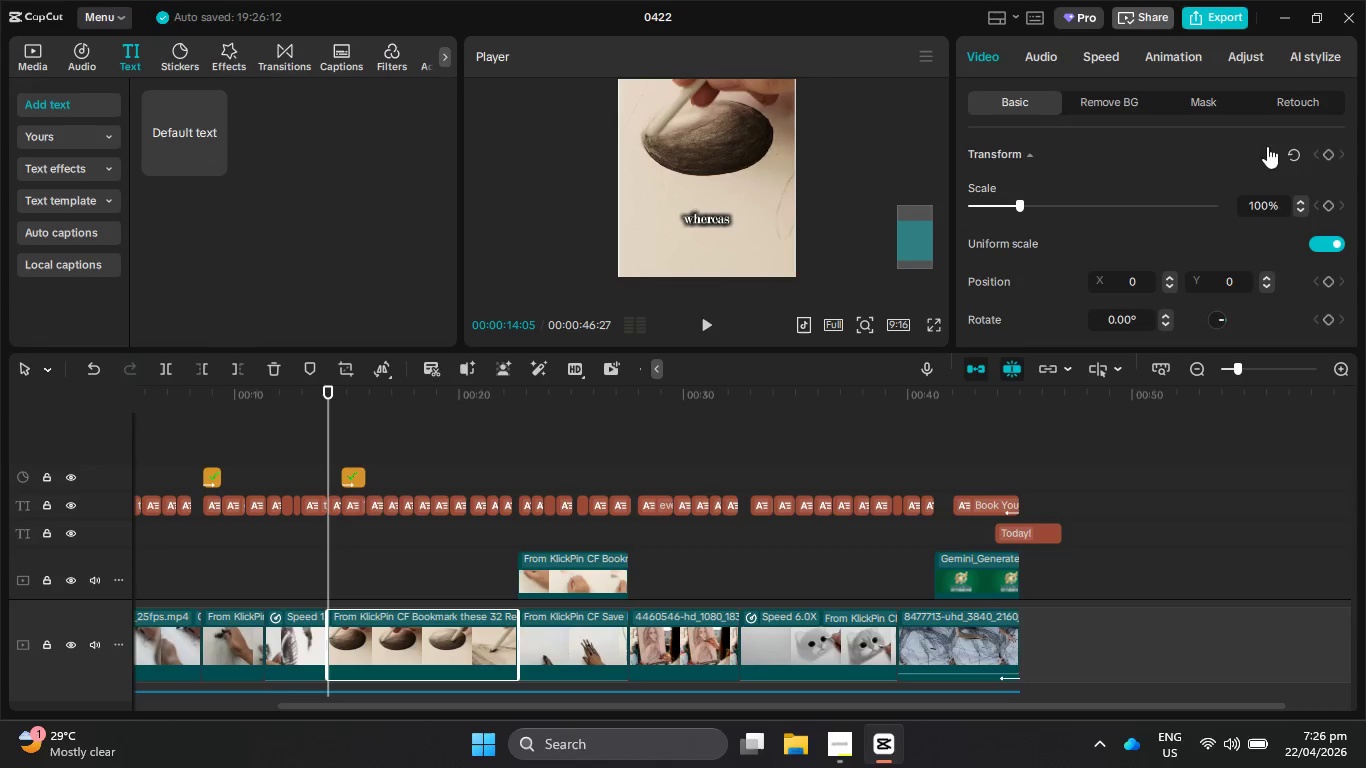 
left_click([1328, 159])
 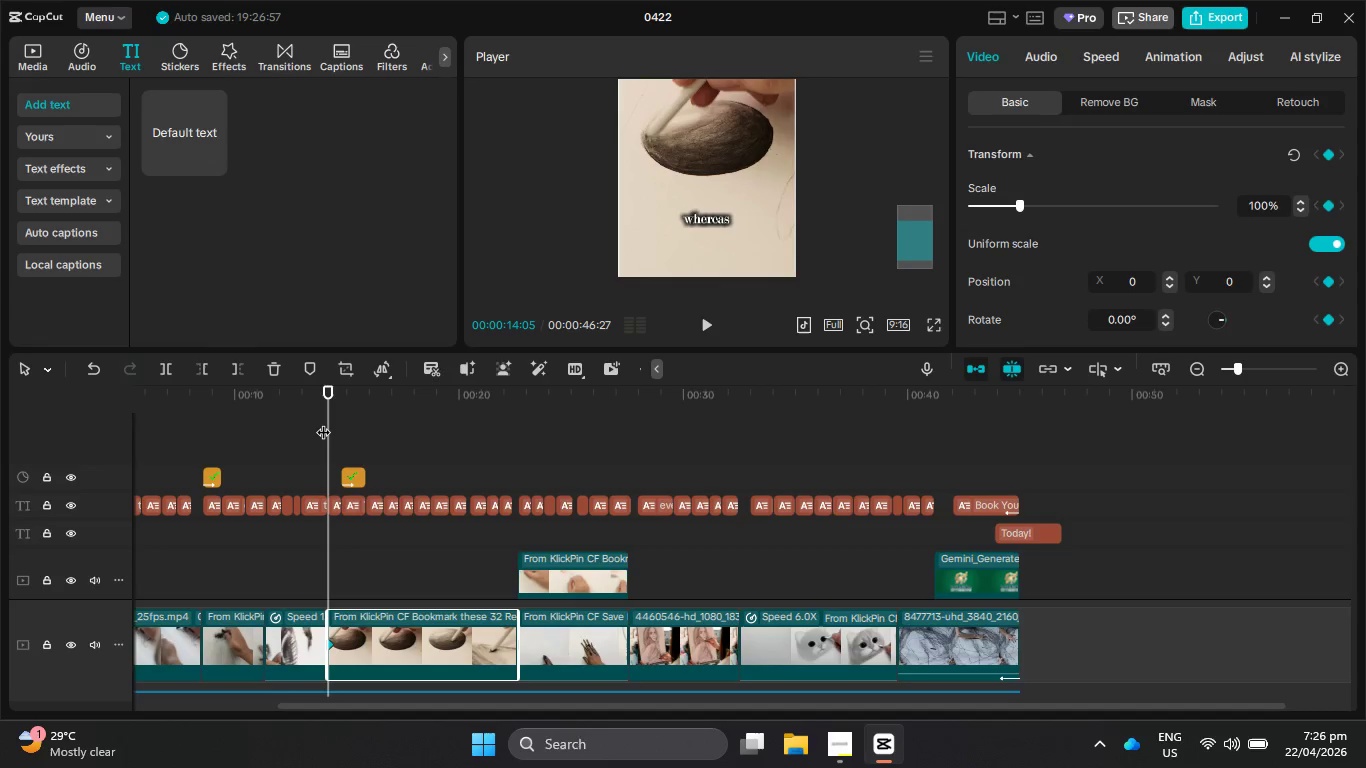 
left_click_drag(start_coordinate=[327, 422], to_coordinate=[408, 420])
 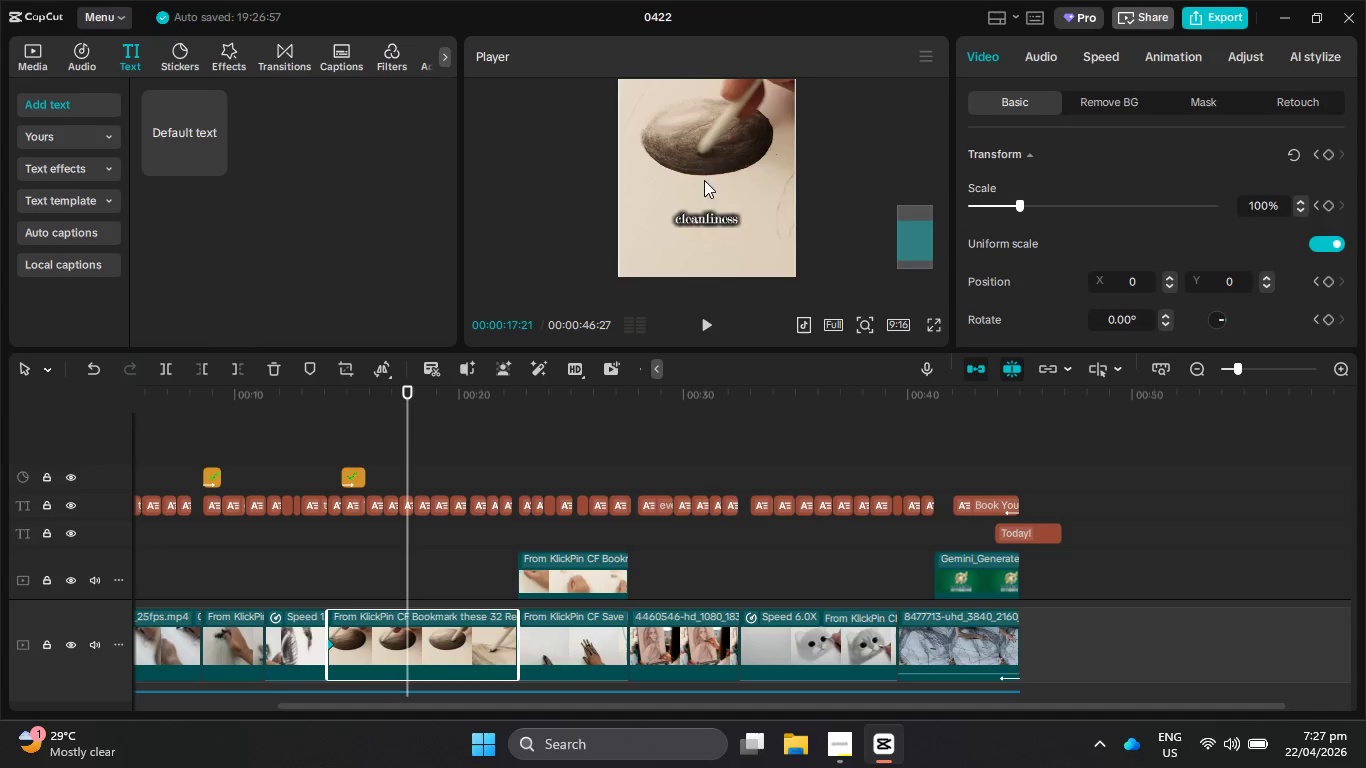 
scroll: coordinate [738, 196], scroll_direction: up, amount: 4.0
 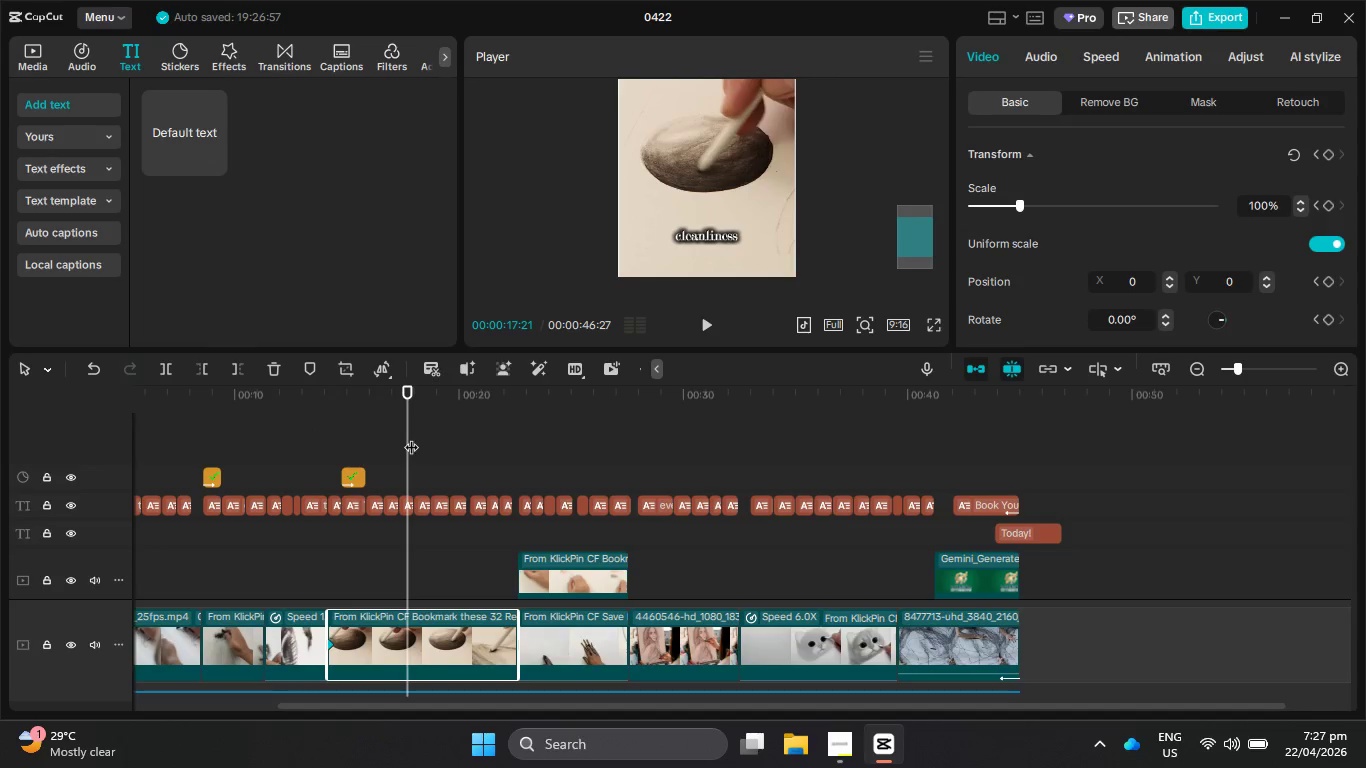 
left_click_drag(start_coordinate=[408, 437], to_coordinate=[416, 439])
 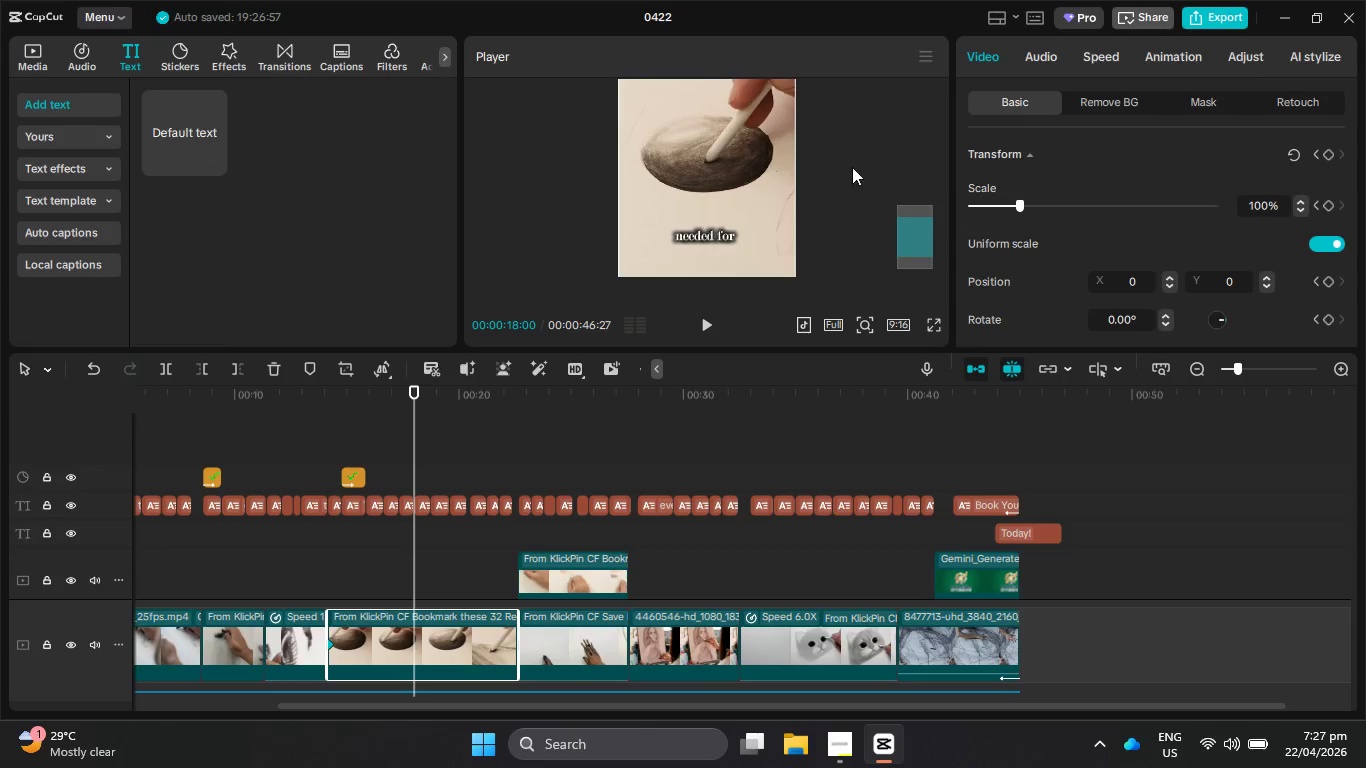 
hold_key(key=ControlLeft, duration=0.92)
scroll: coordinate [811, 168], scroll_direction: down, amount: 1.0
 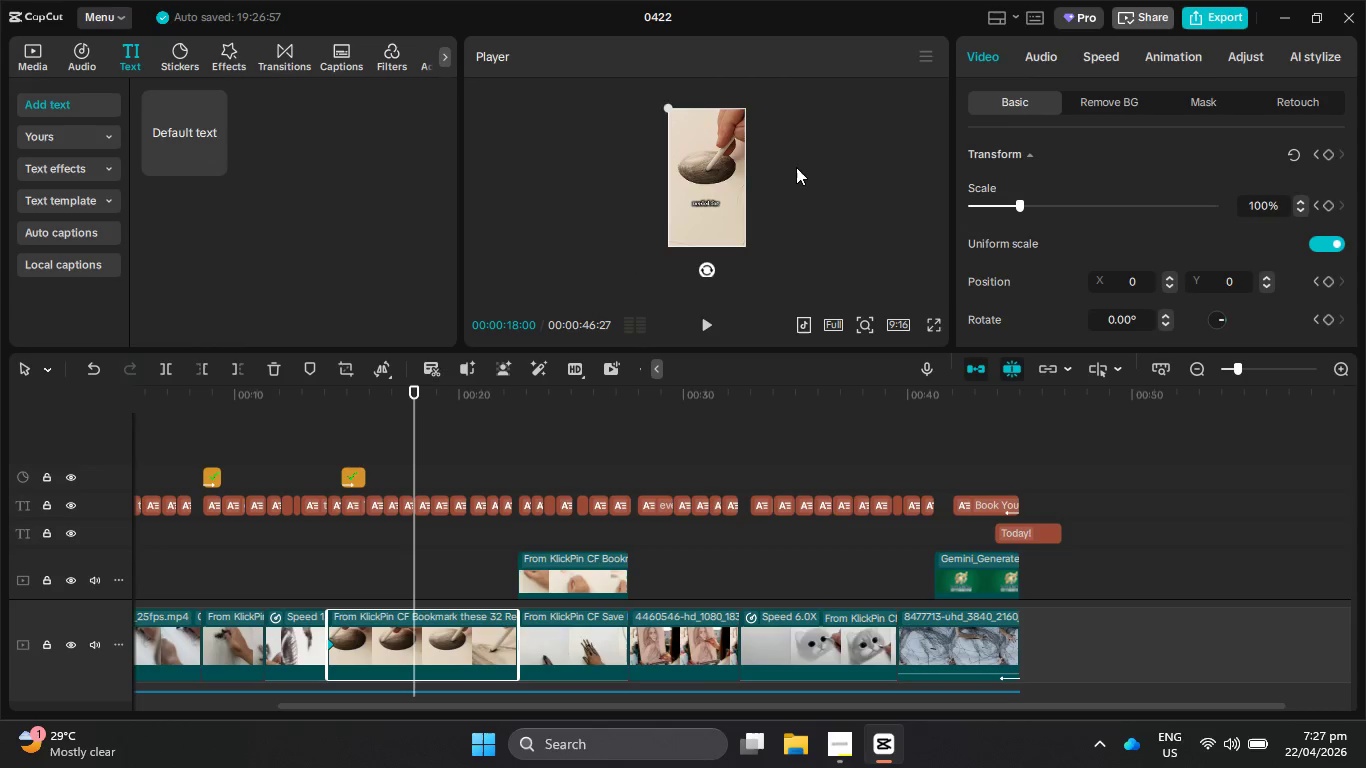 
hold_key(key=ControlLeft, duration=0.31)
scroll: coordinate [795, 167], scroll_direction: up, amount: 1.0
 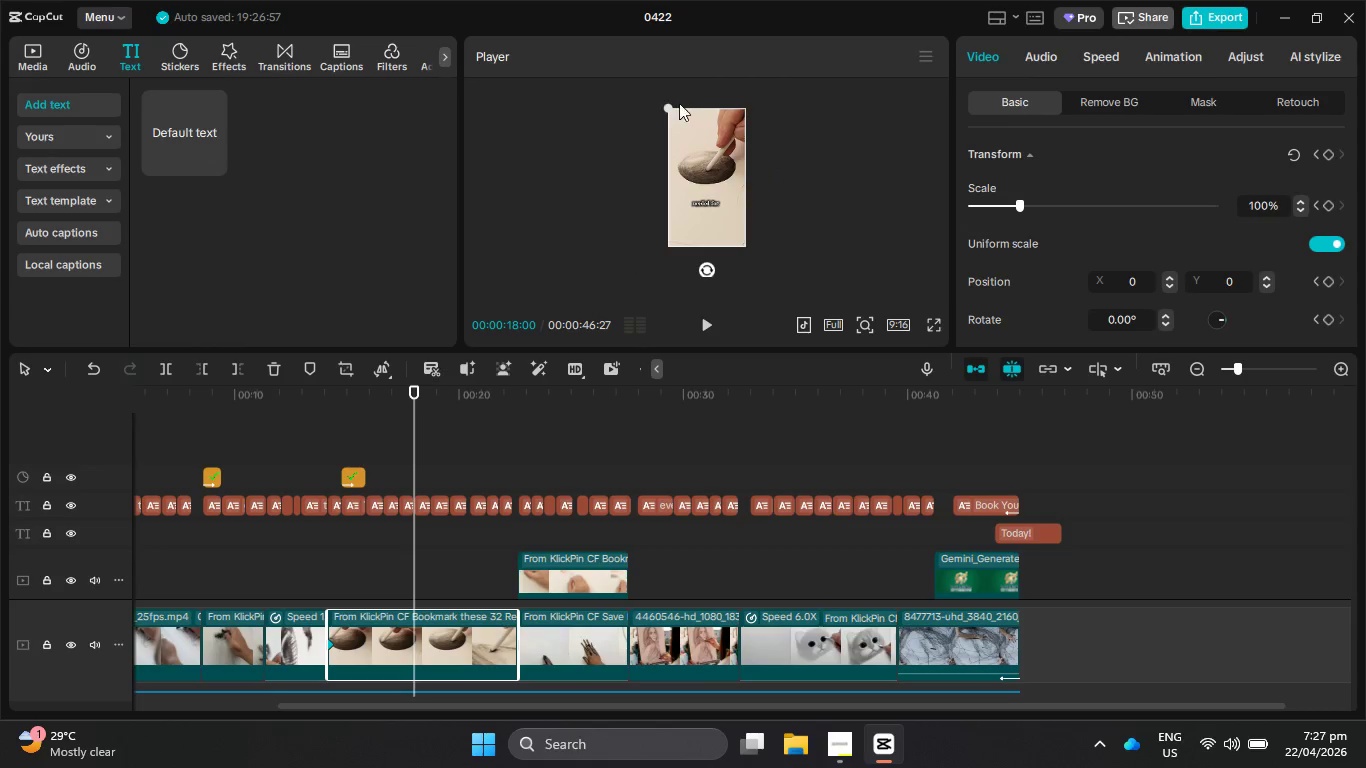 
left_click([165, 360])
 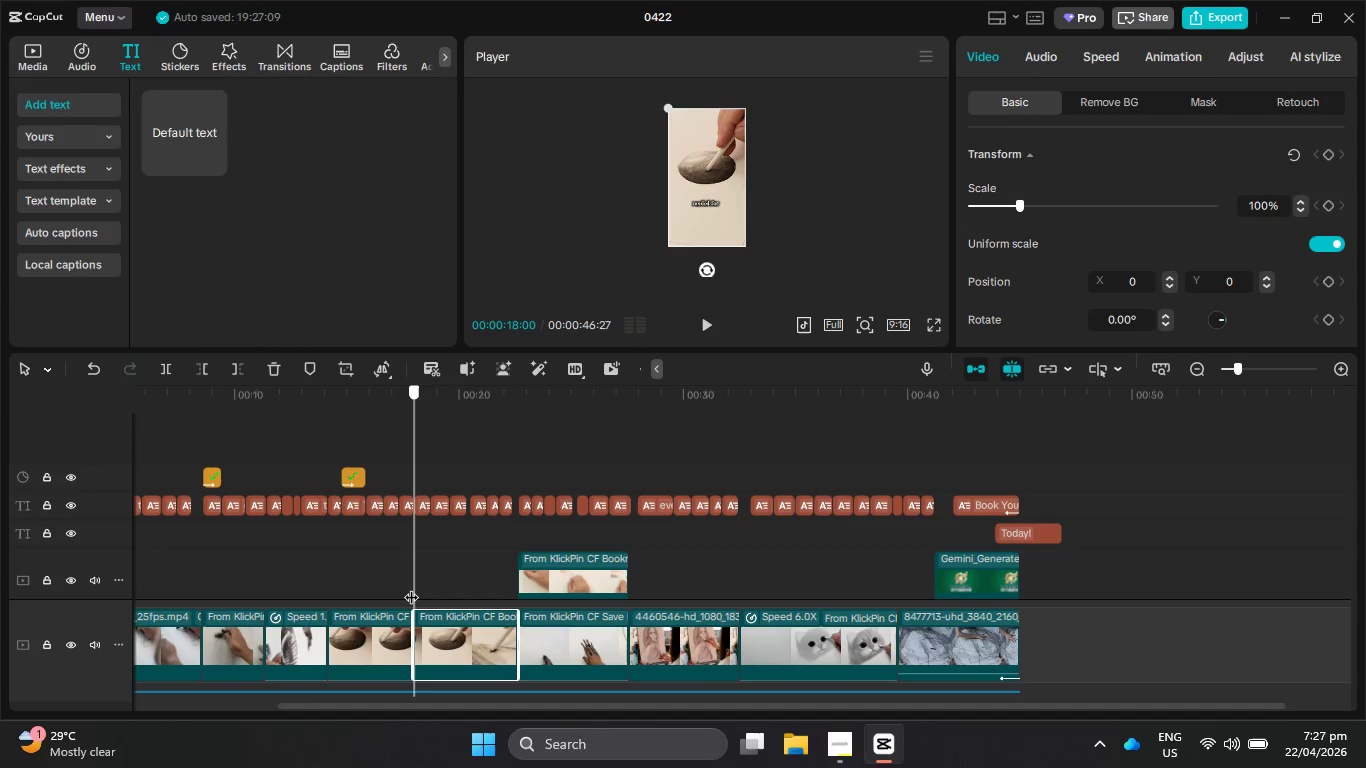 
double_click([410, 624])
 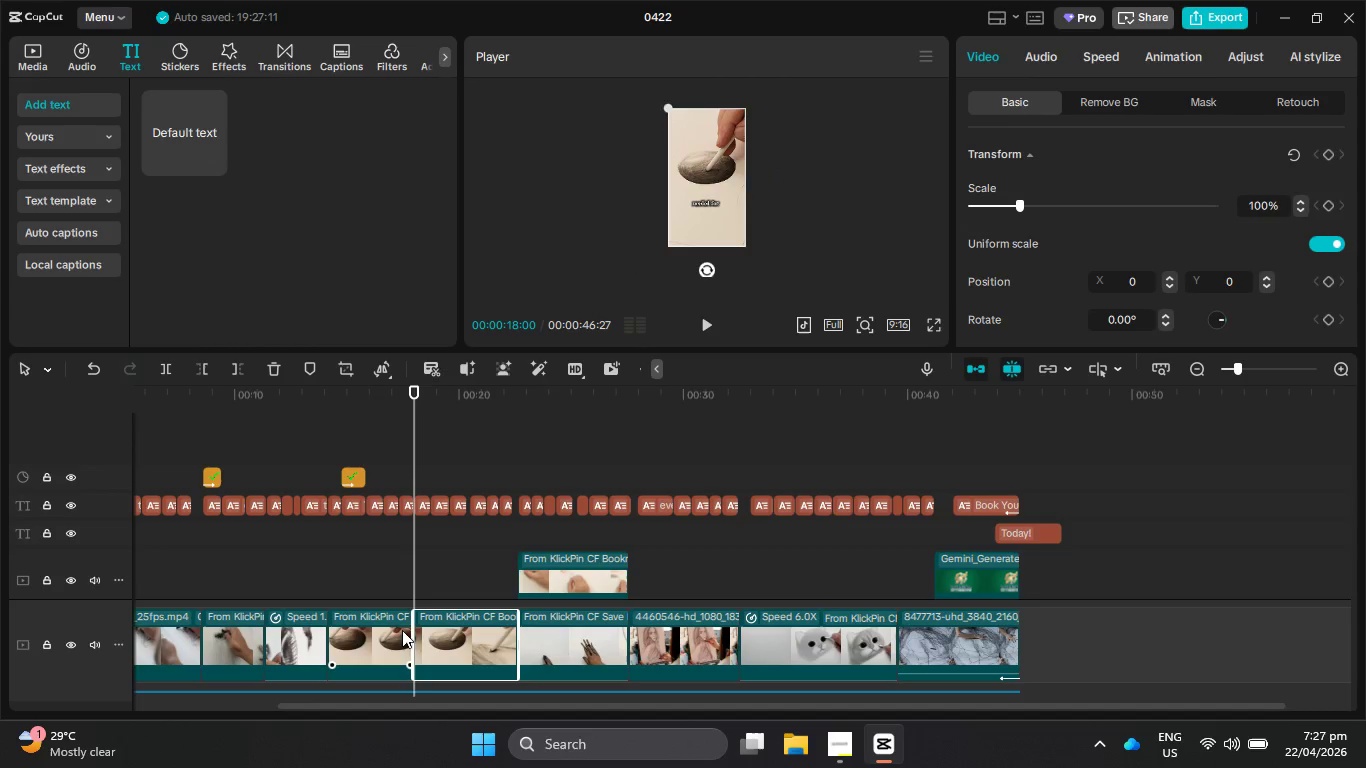 
triple_click([399, 630])
 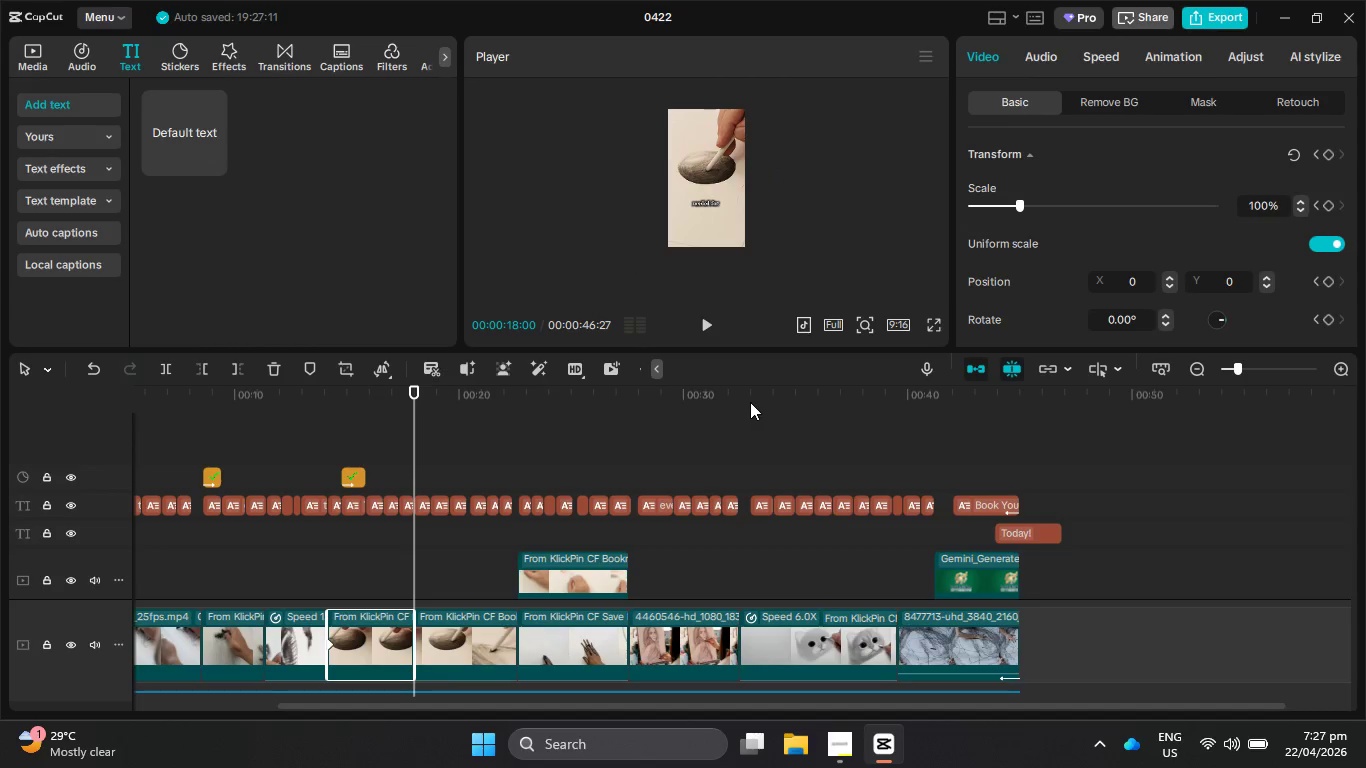 
key(ArrowRight)
 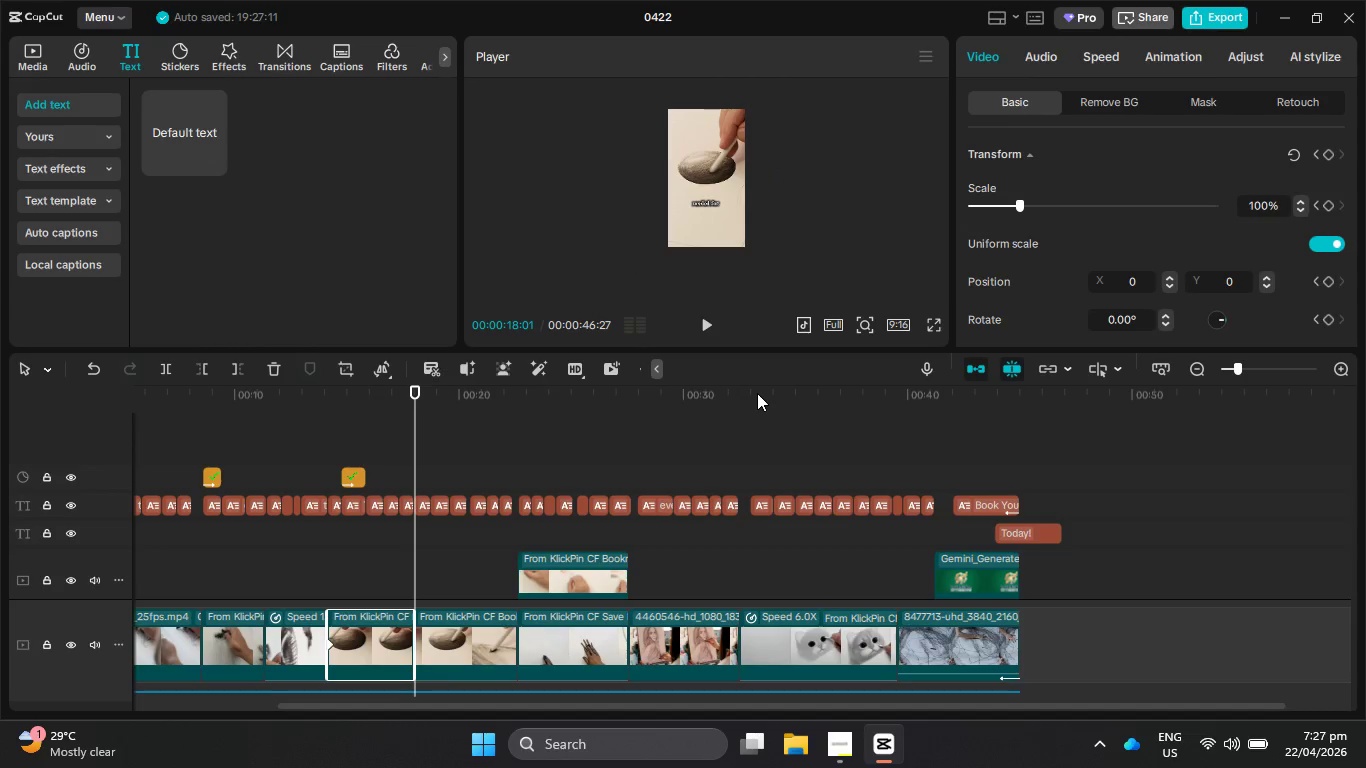 
key(ArrowRight)
 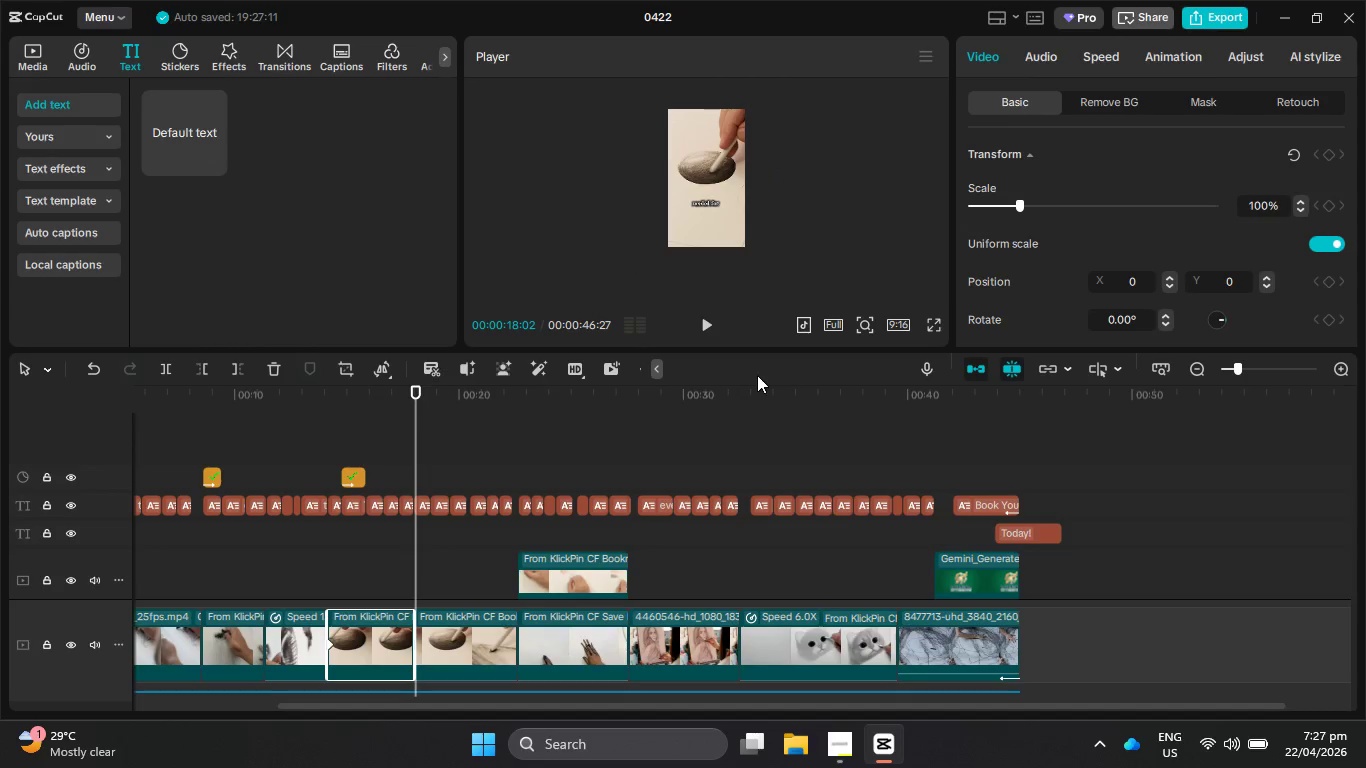 
key(ArrowRight)
 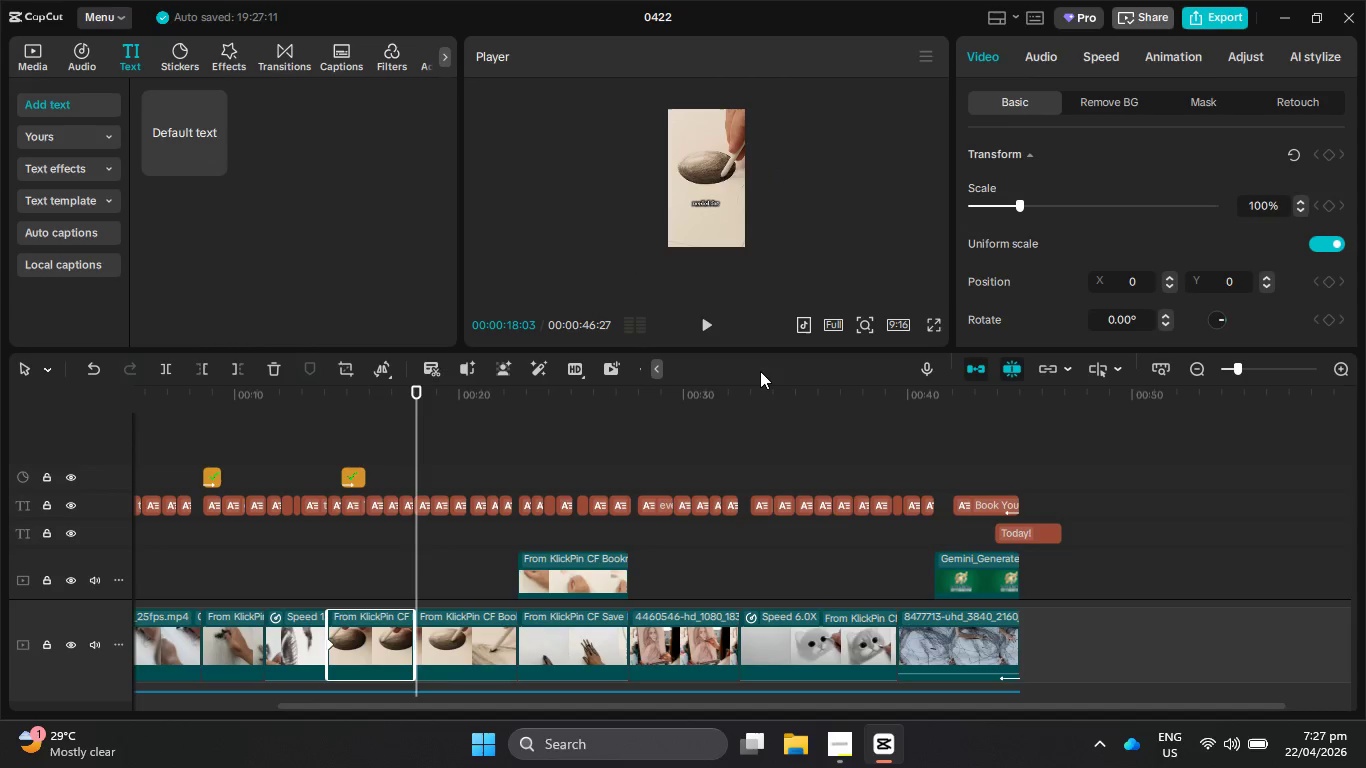 
key(ArrowRight)
 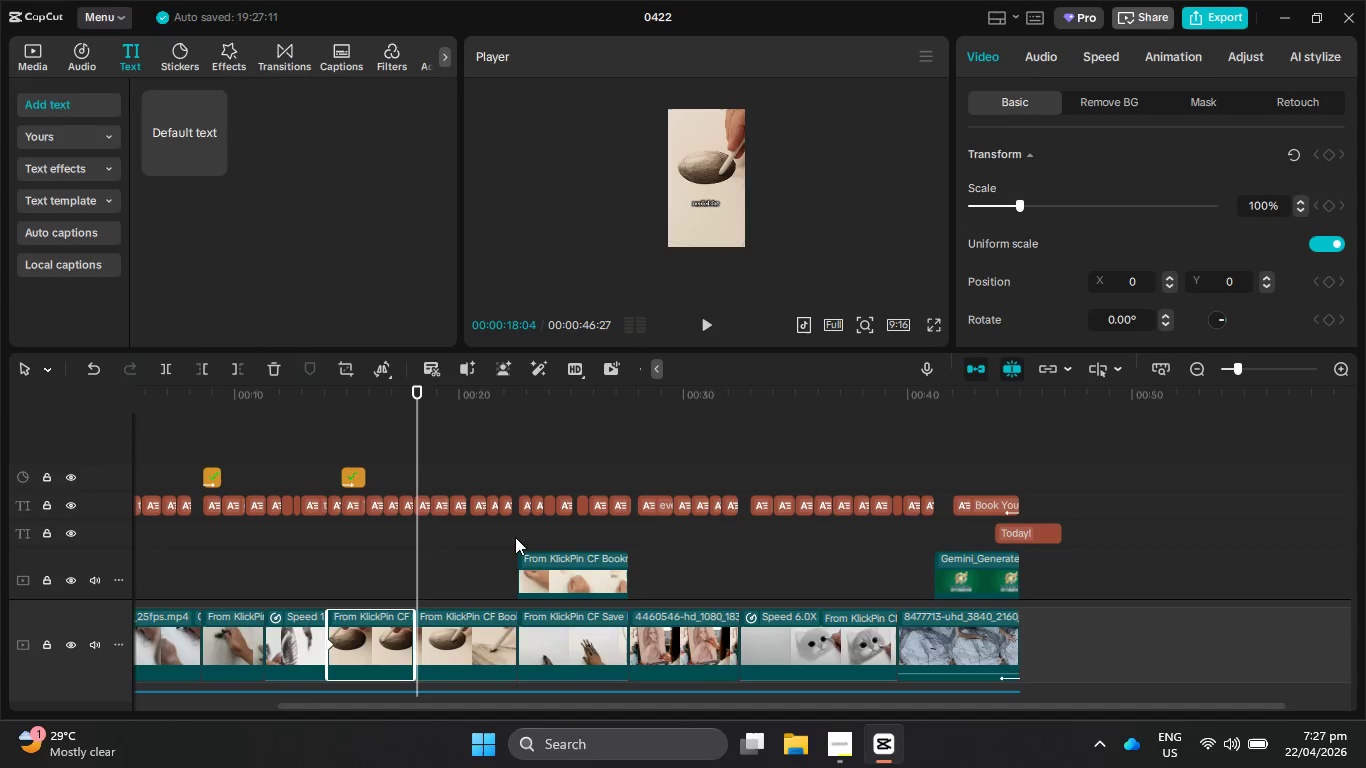 
key(ArrowRight)
 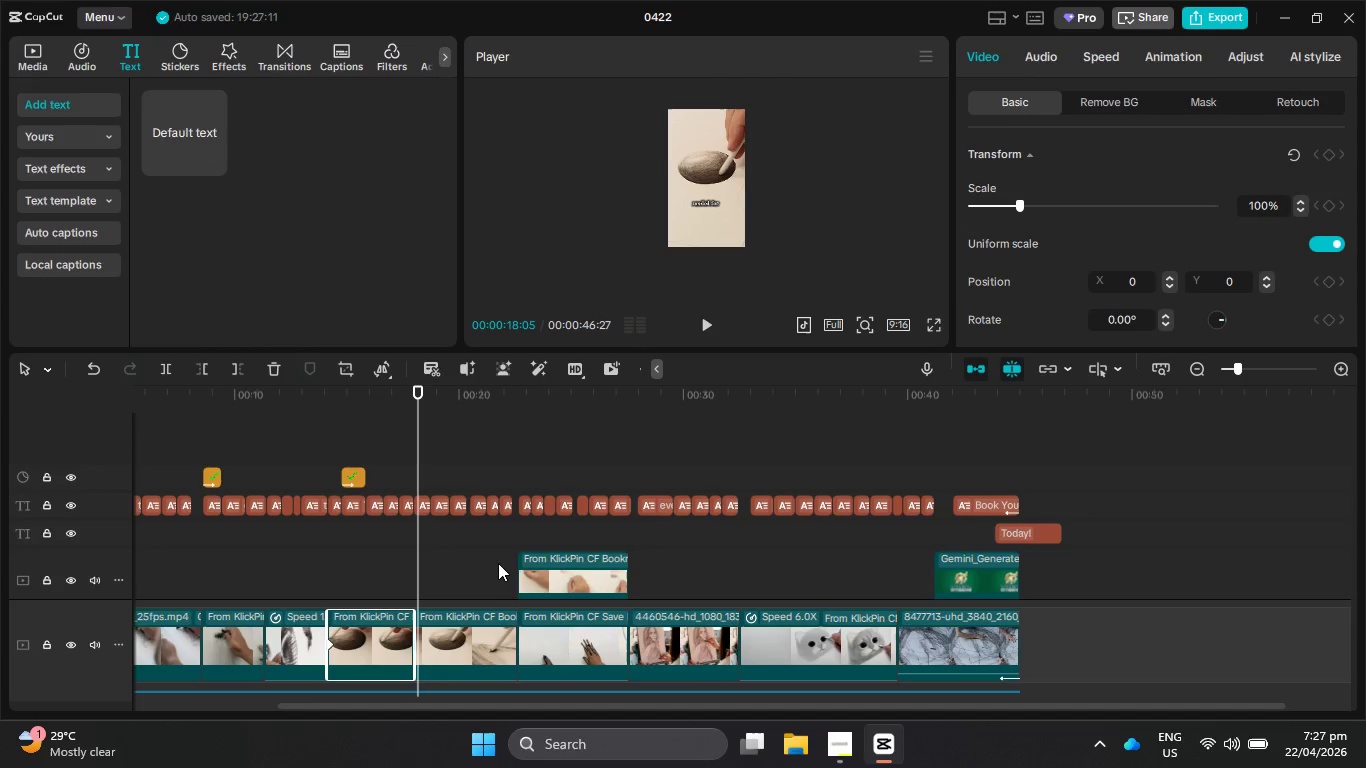 
key(Control+Z)
 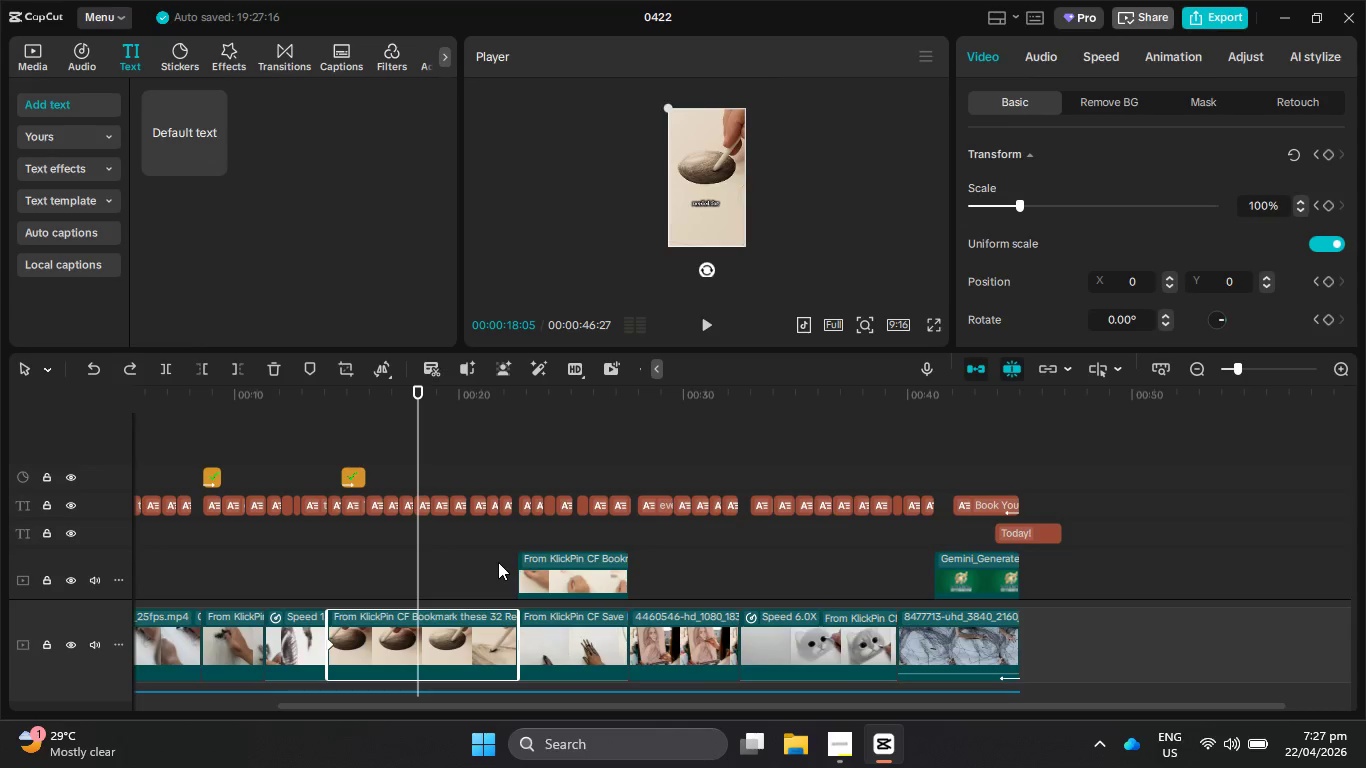 
key(ArrowRight)
 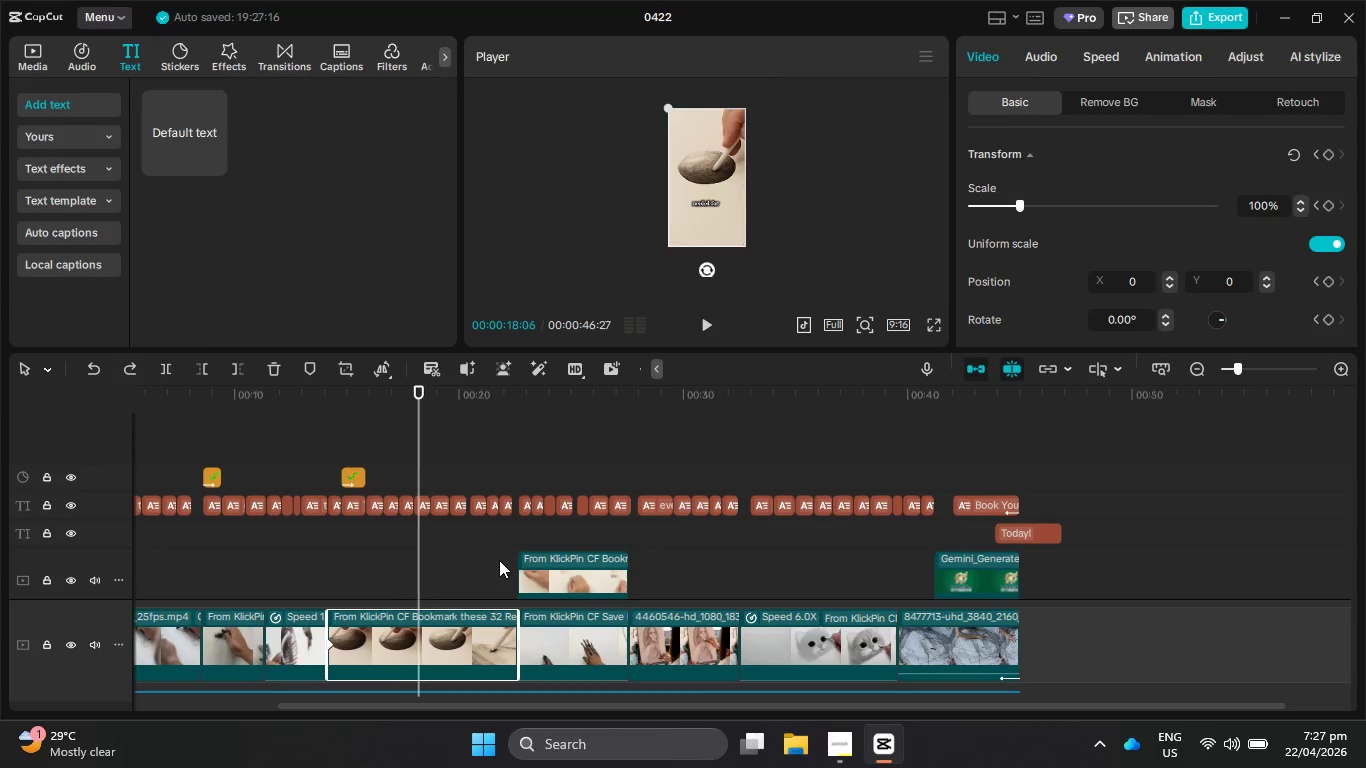 
key(ArrowRight)
 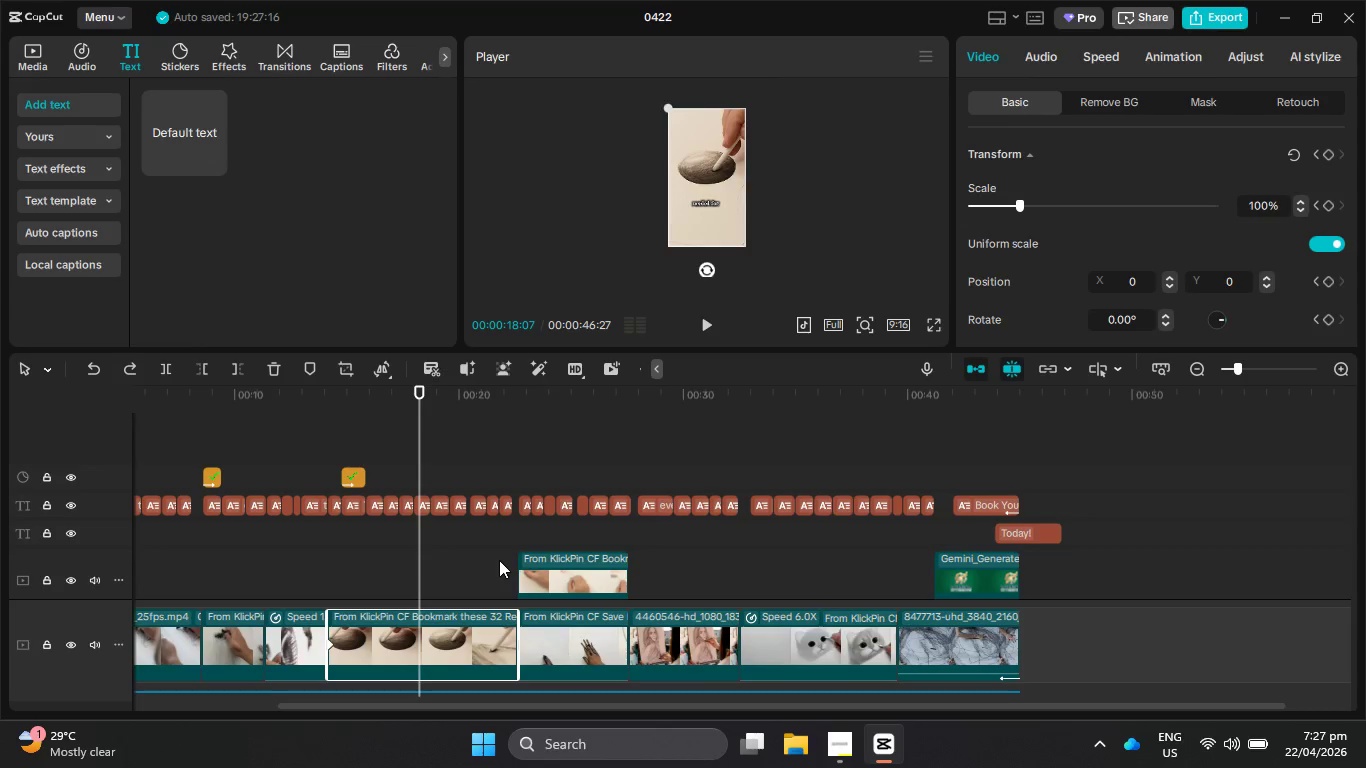 
key(ArrowRight)
 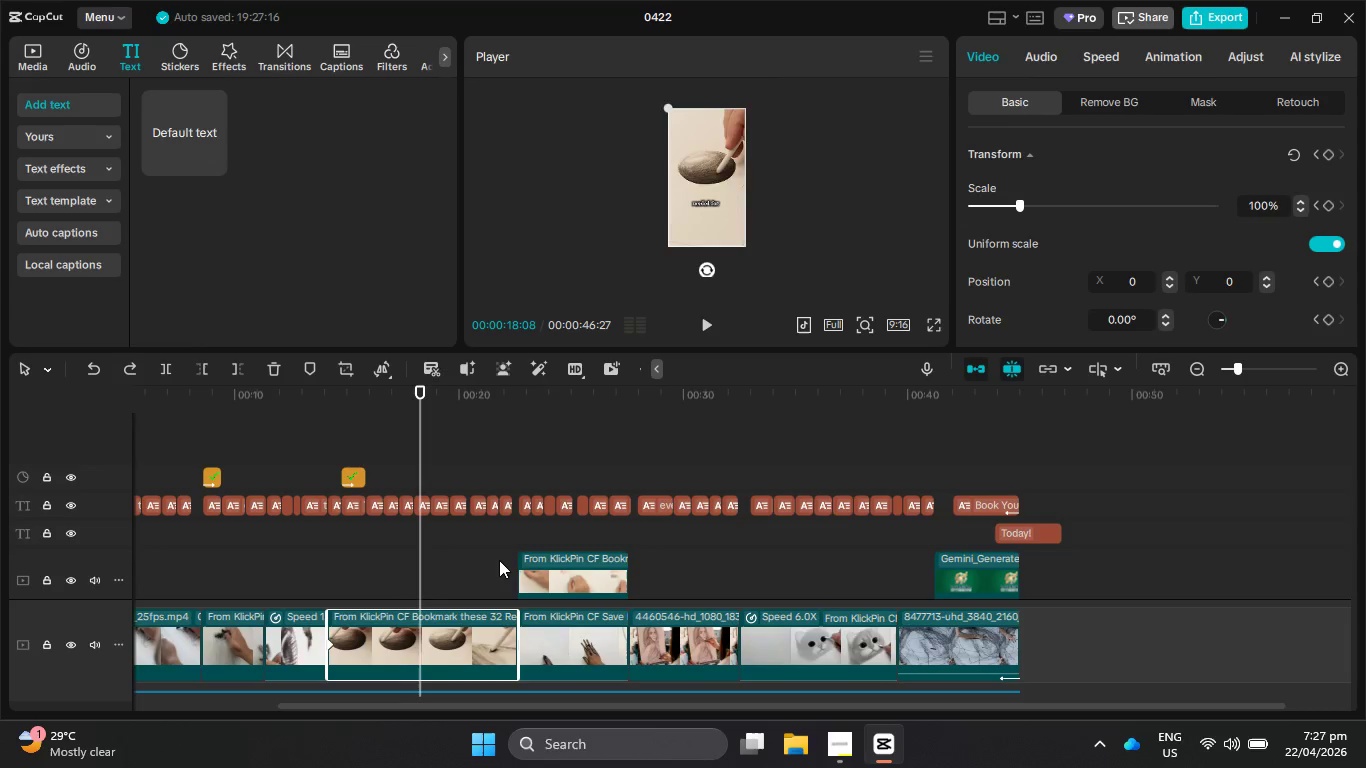 
key(ArrowRight)
 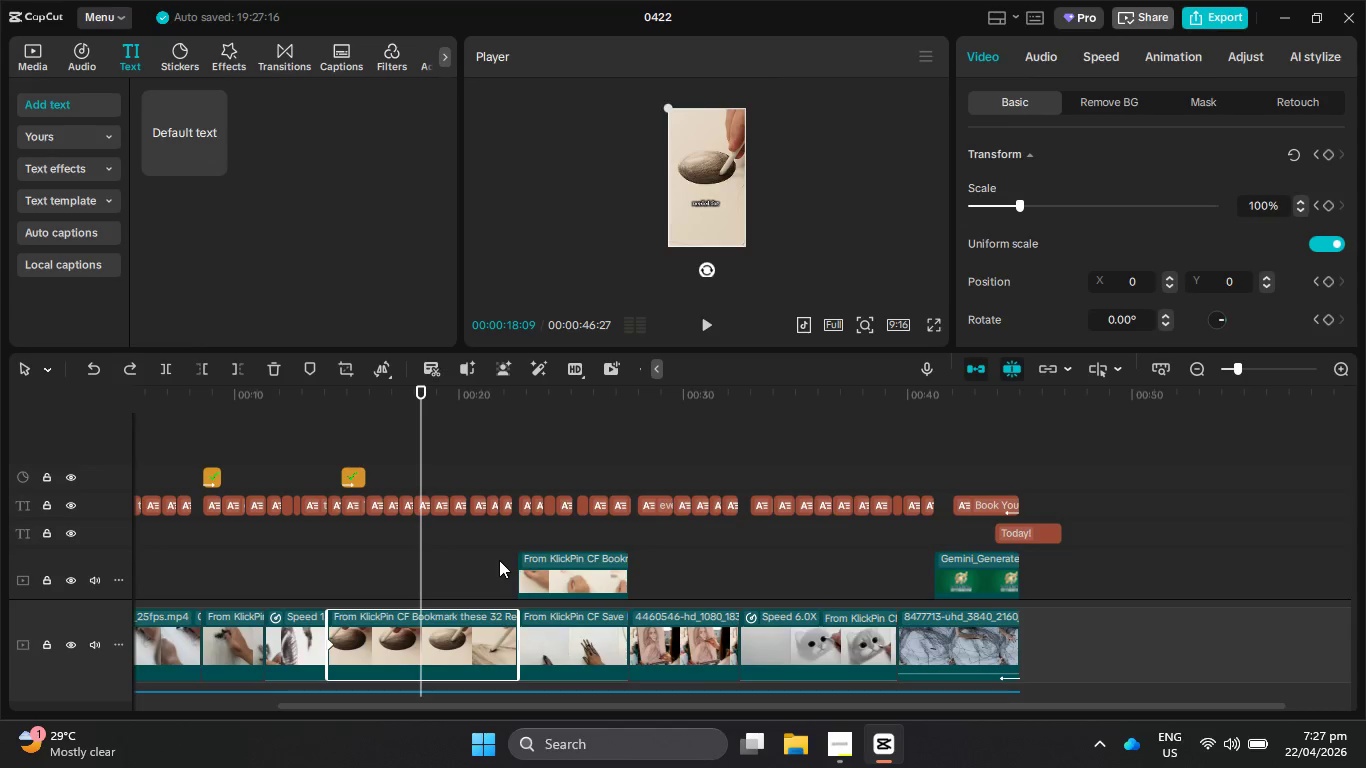 
key(ArrowRight)
 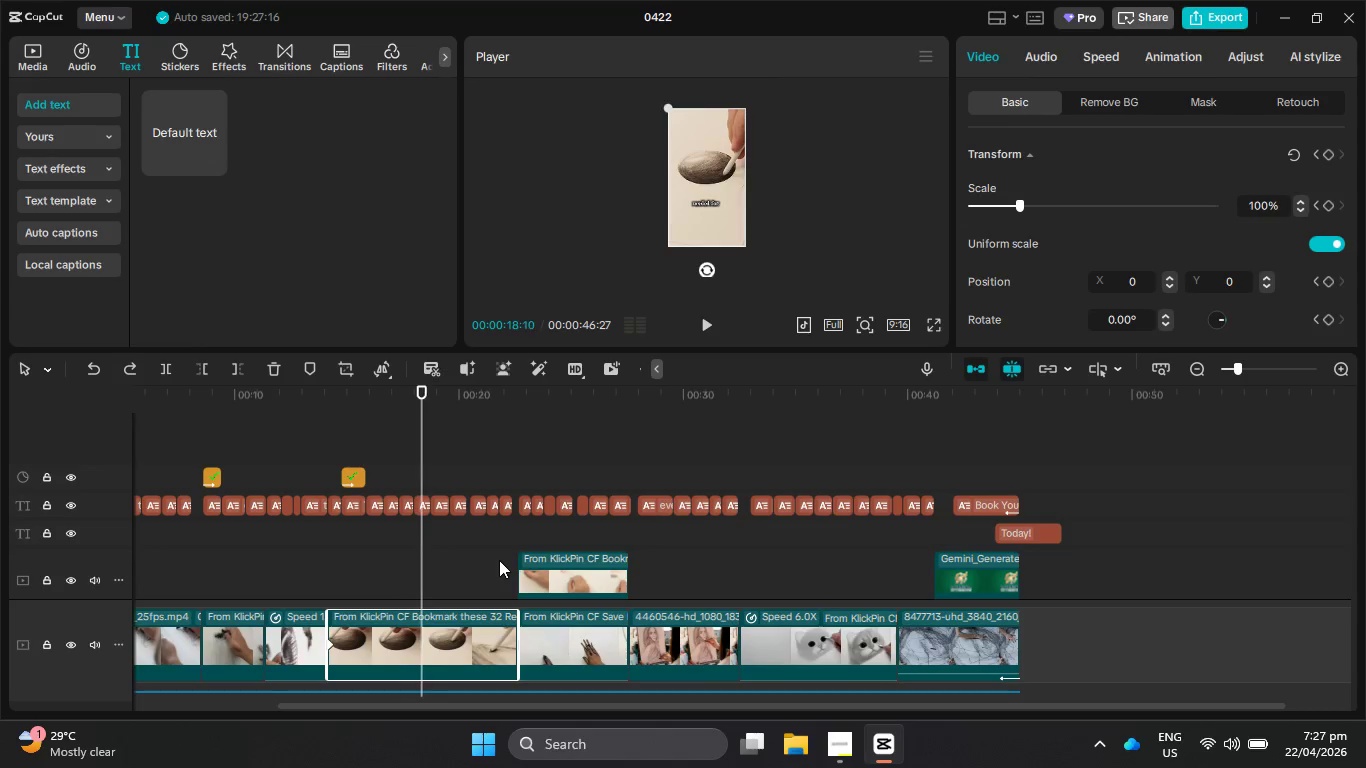 
key(ArrowRight)
 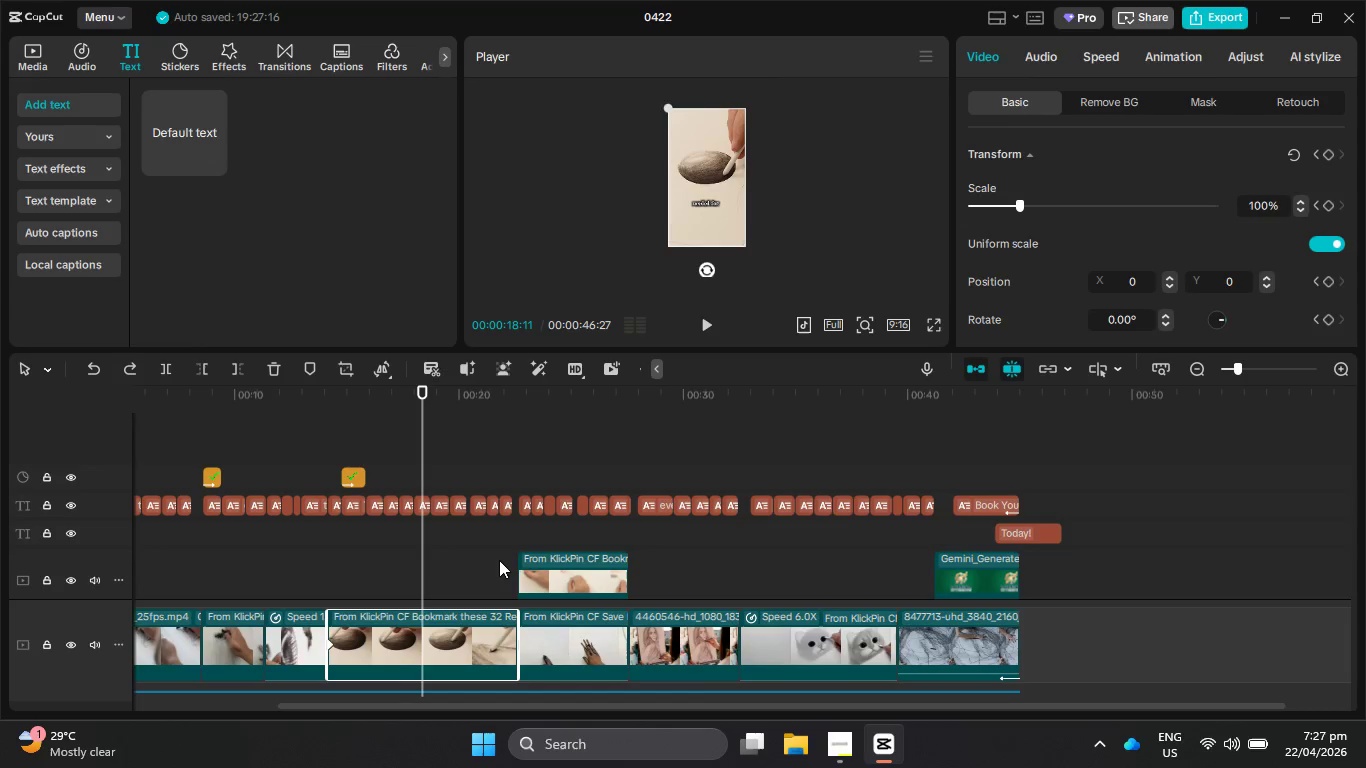 
key(ArrowRight)
 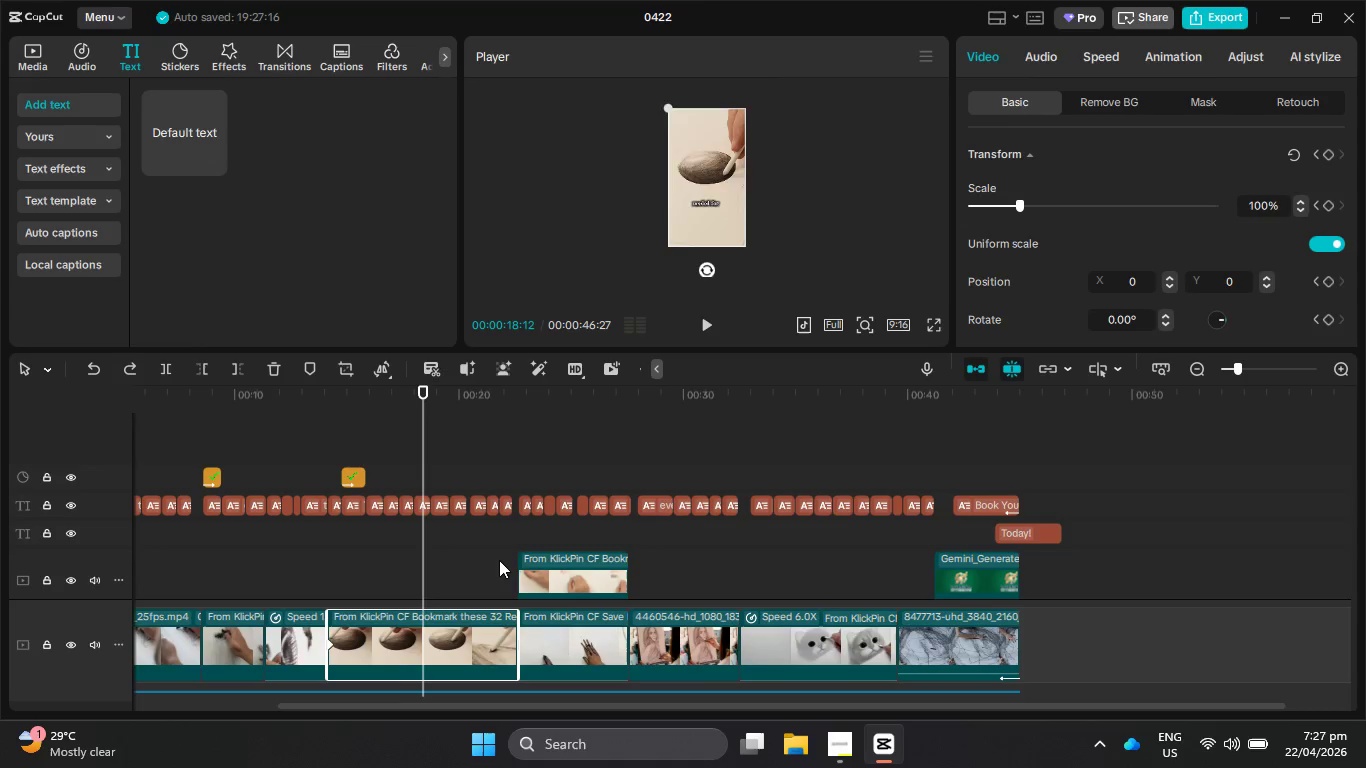 
key(ArrowRight)
 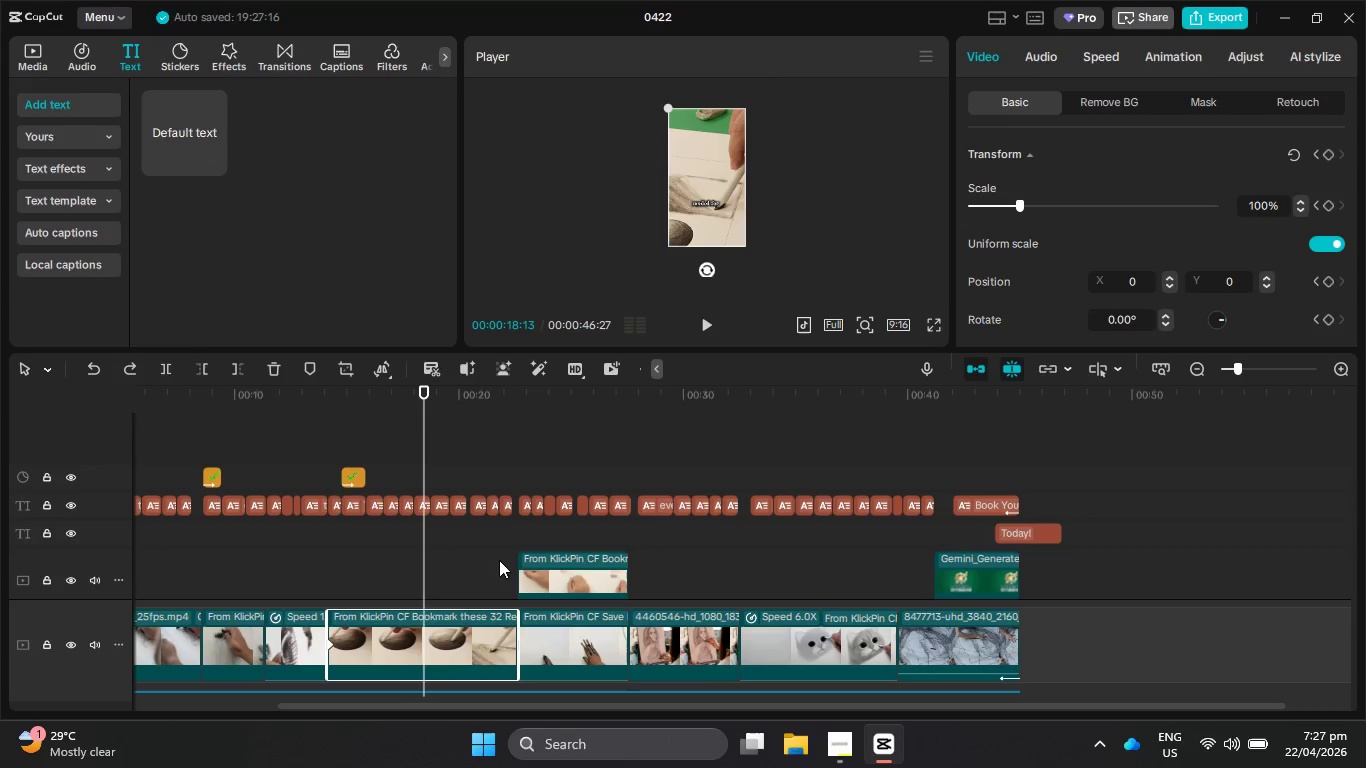 
key(ArrowRight)
 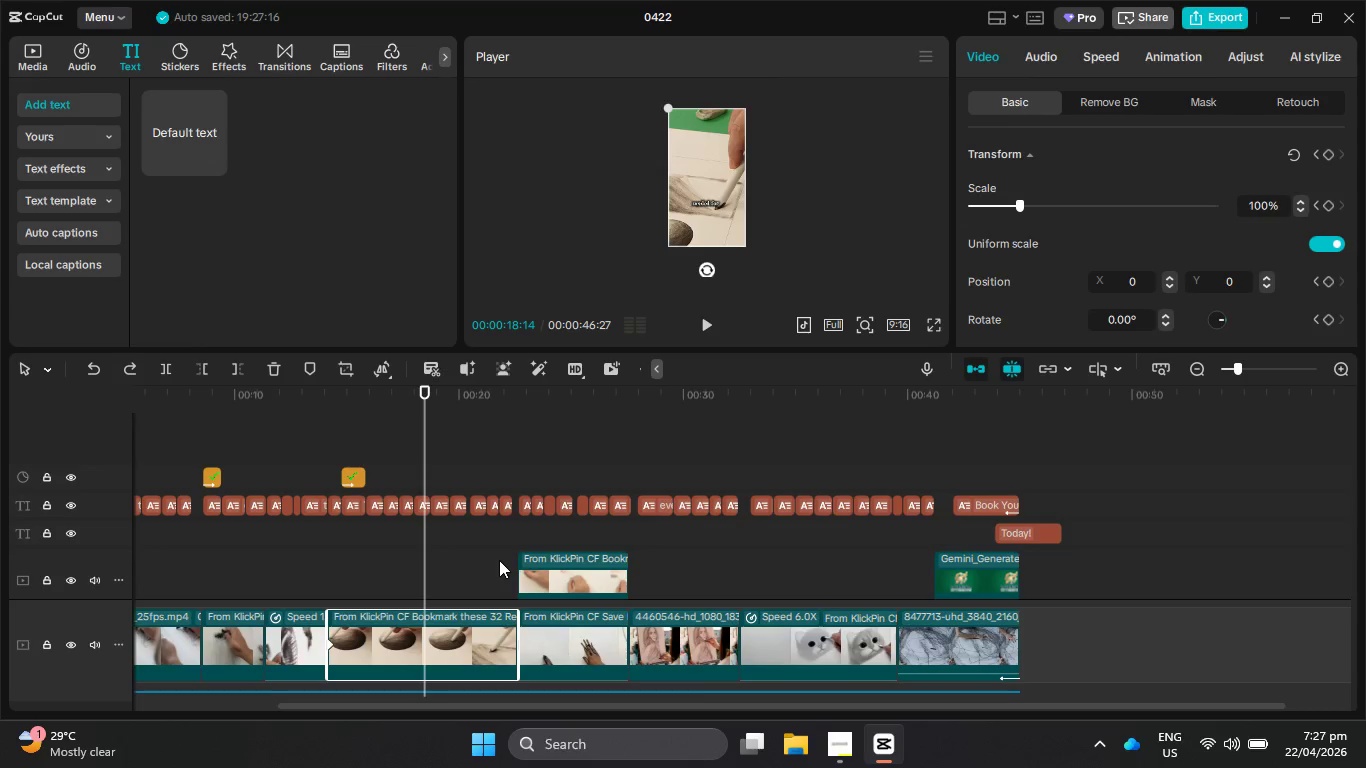 
key(ArrowLeft)
 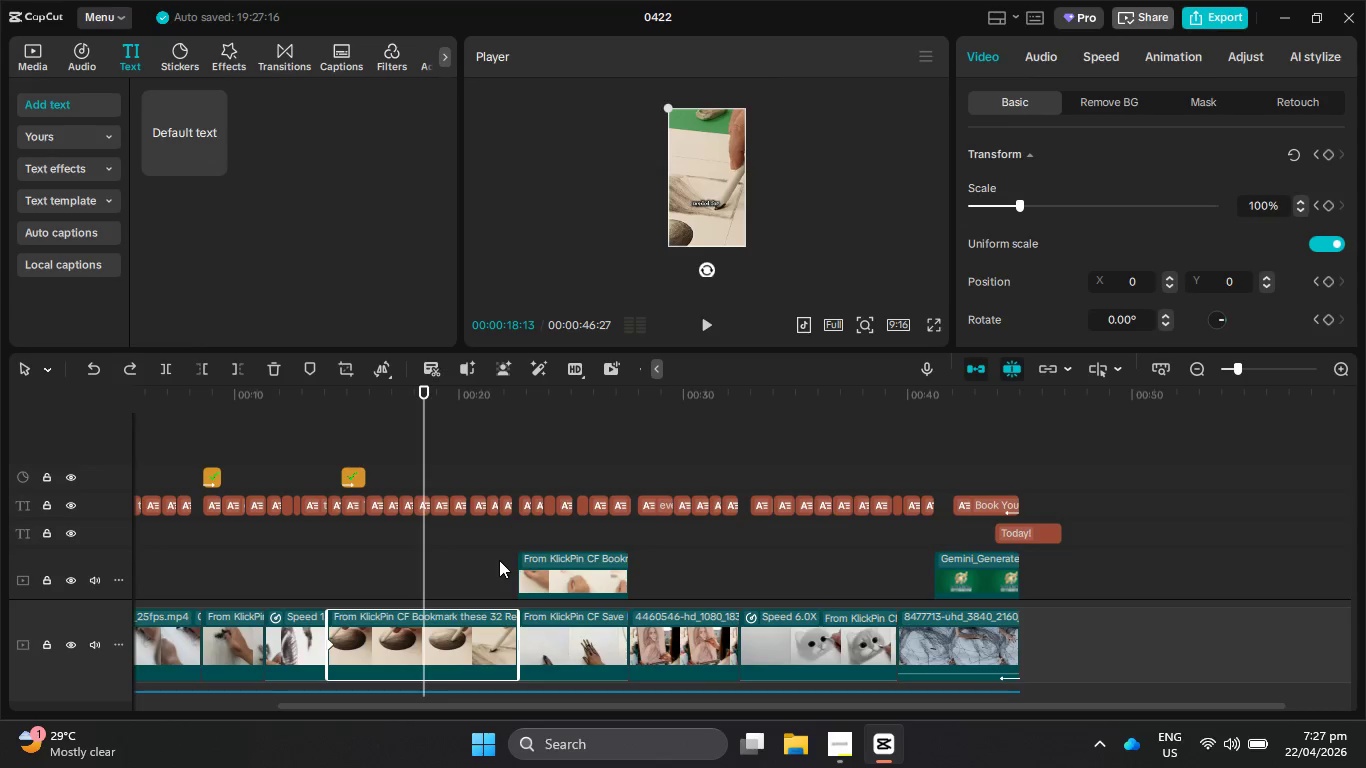 
key(ArrowLeft)
 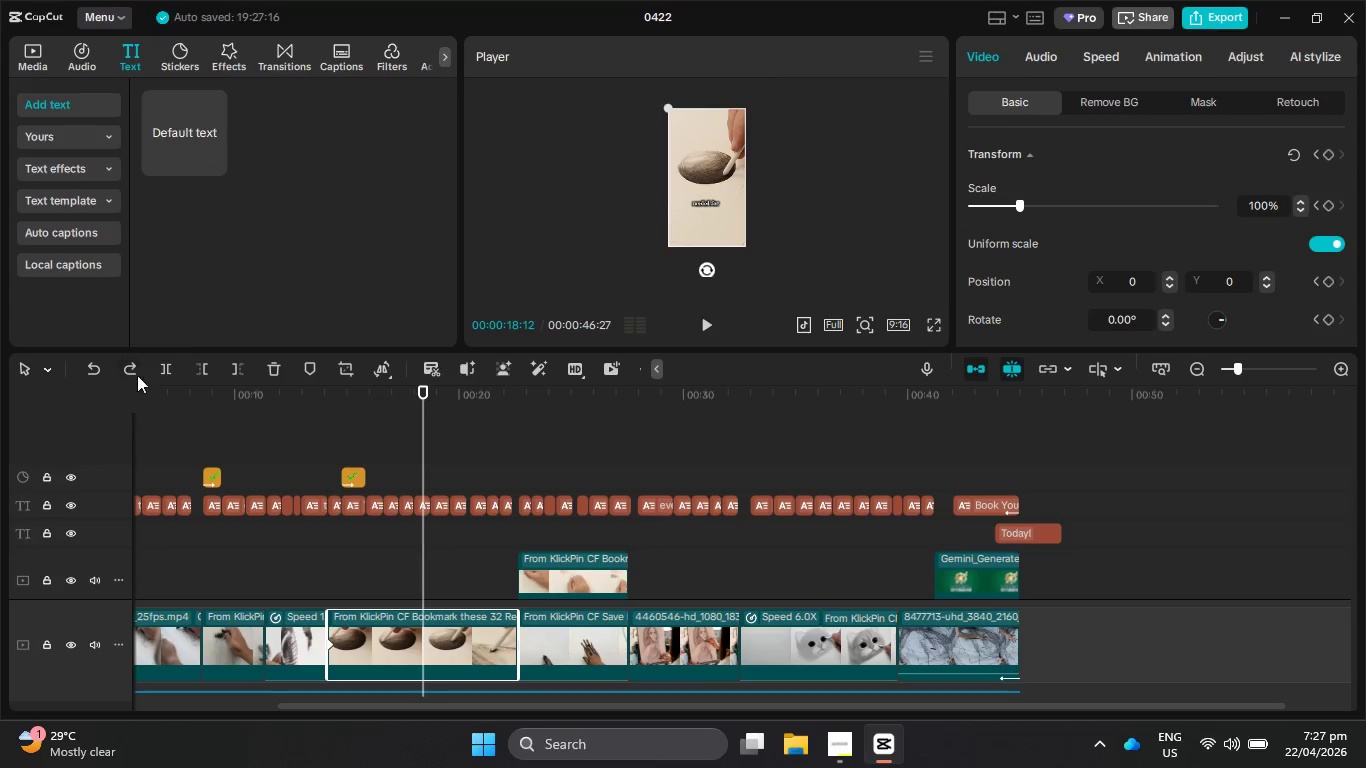 
left_click([166, 368])
 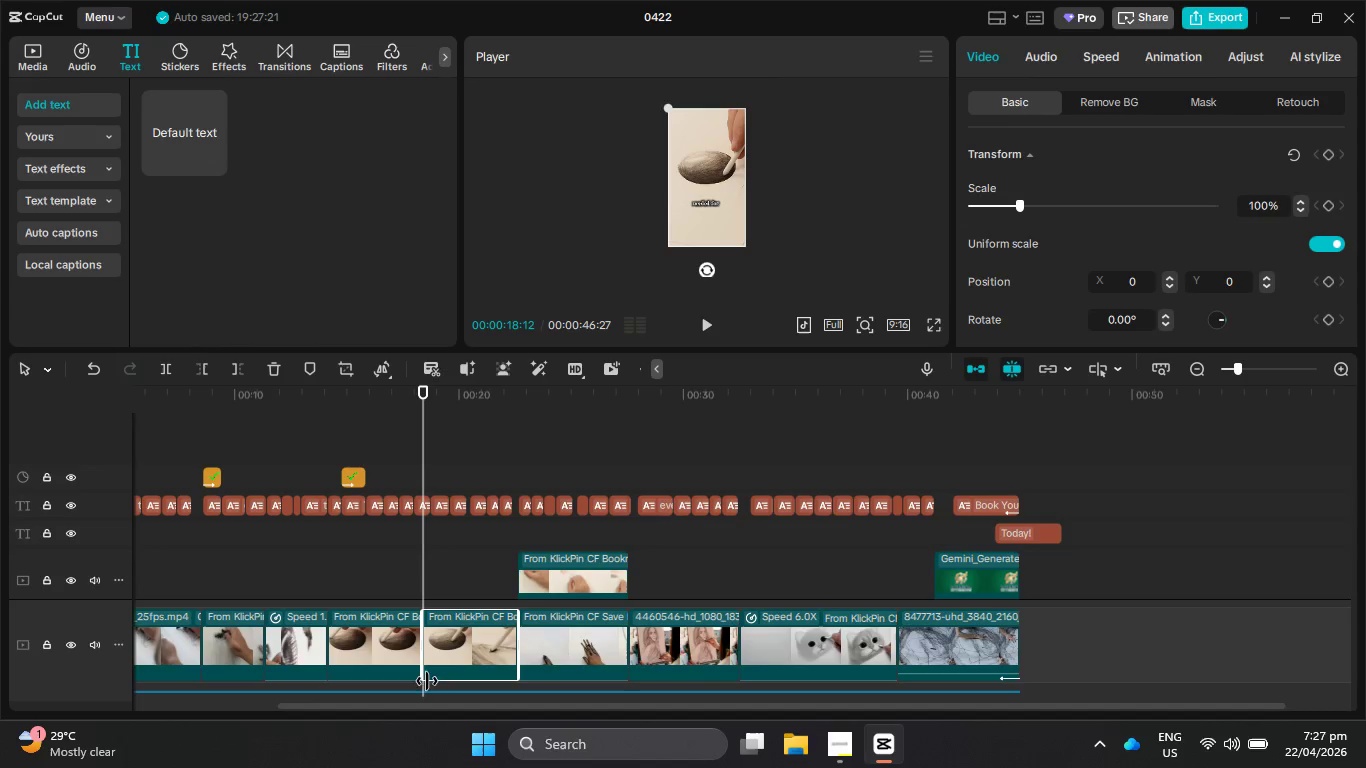 
left_click([396, 653])
 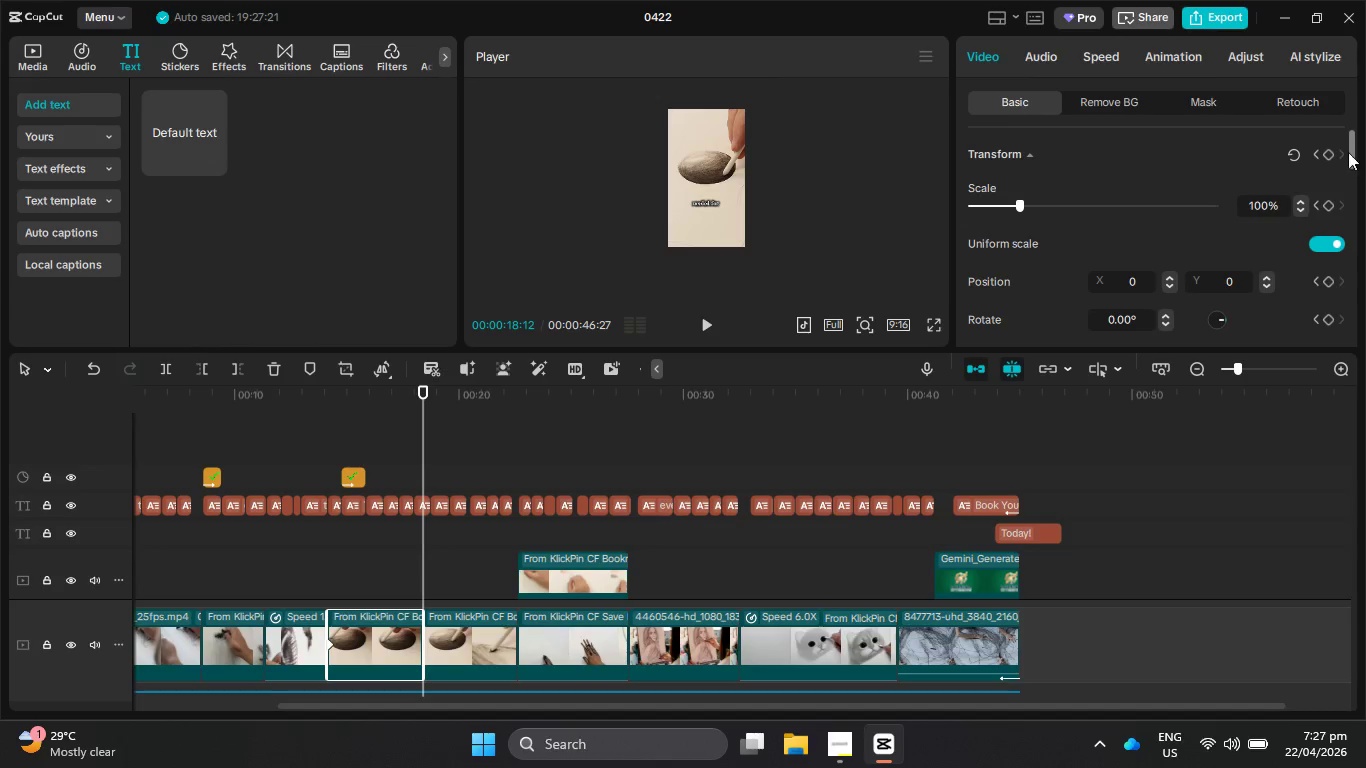 
left_click([1327, 158])
 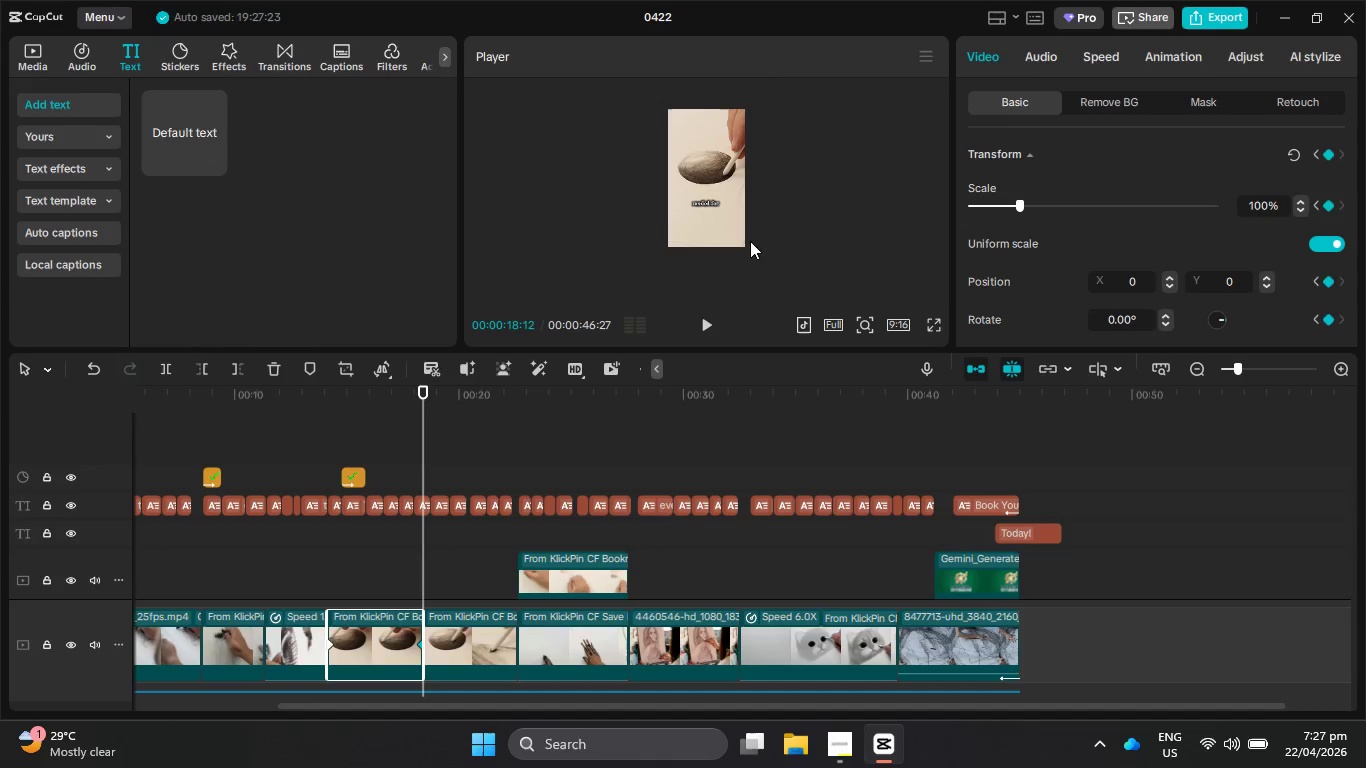 
left_click([737, 222])
 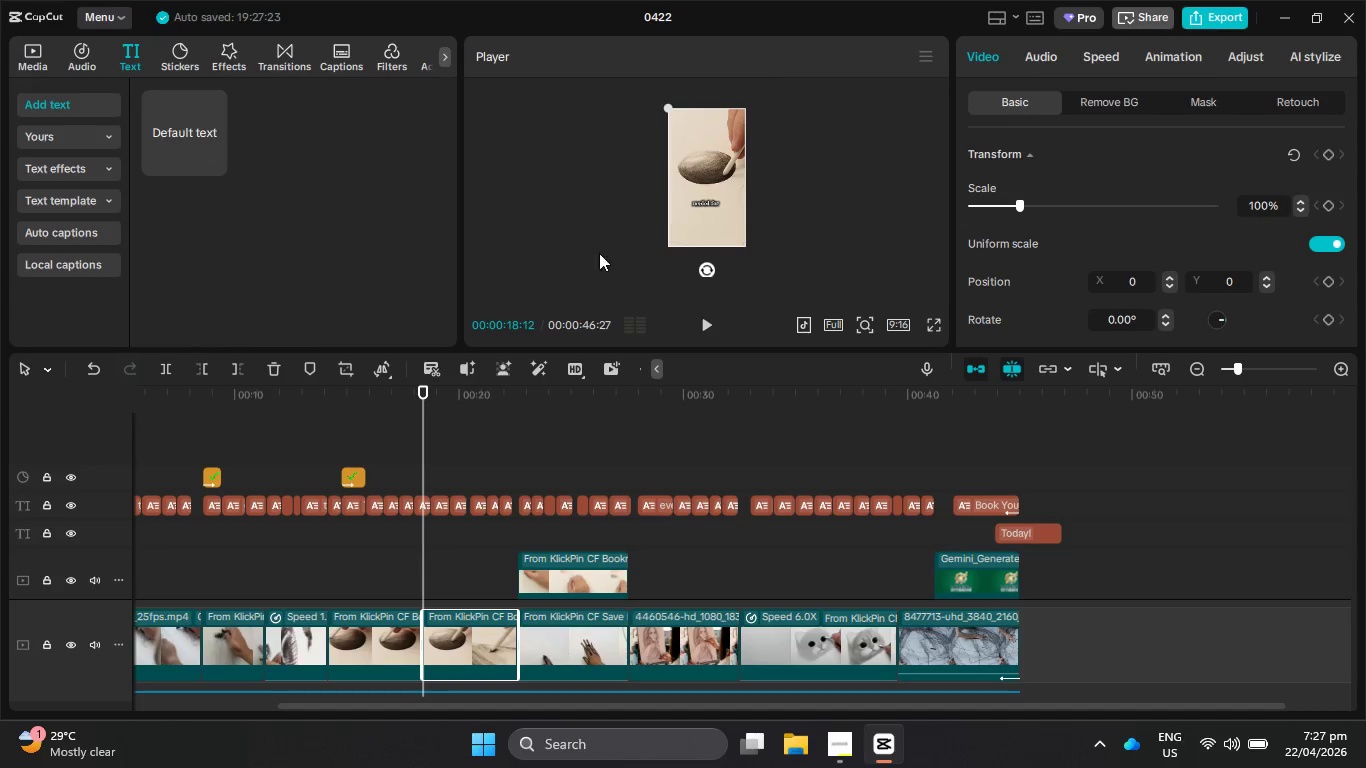 
left_click([385, 623])
 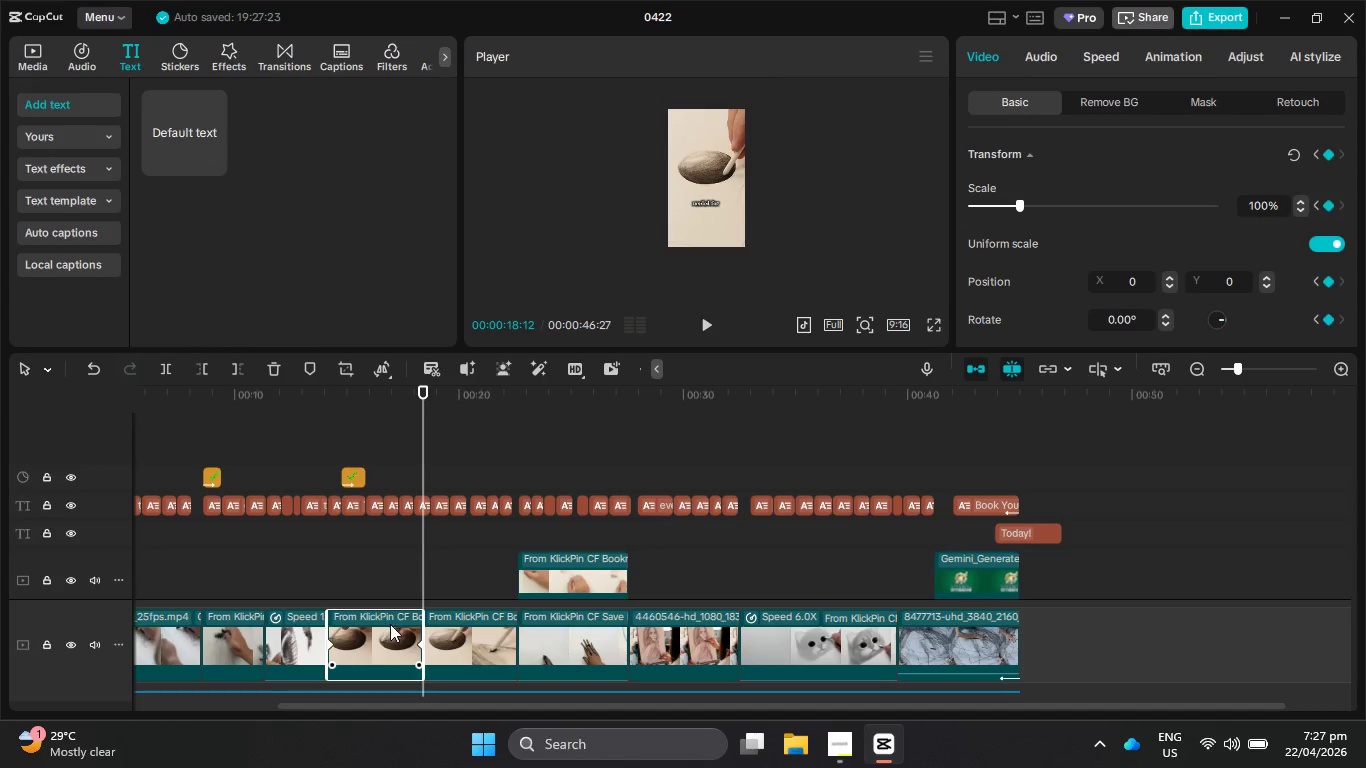 
key(ArrowLeft)
 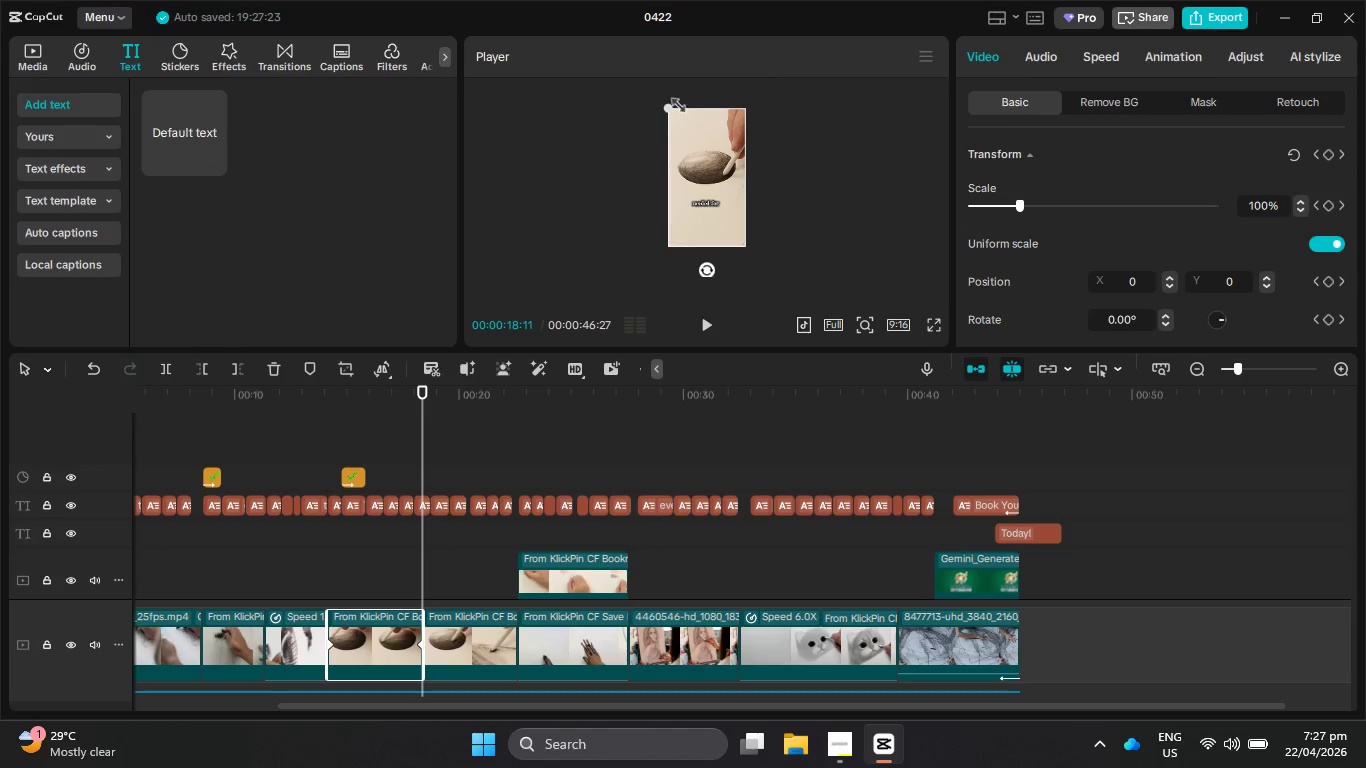 
left_click_drag(start_coordinate=[672, 105], to_coordinate=[607, 63])
 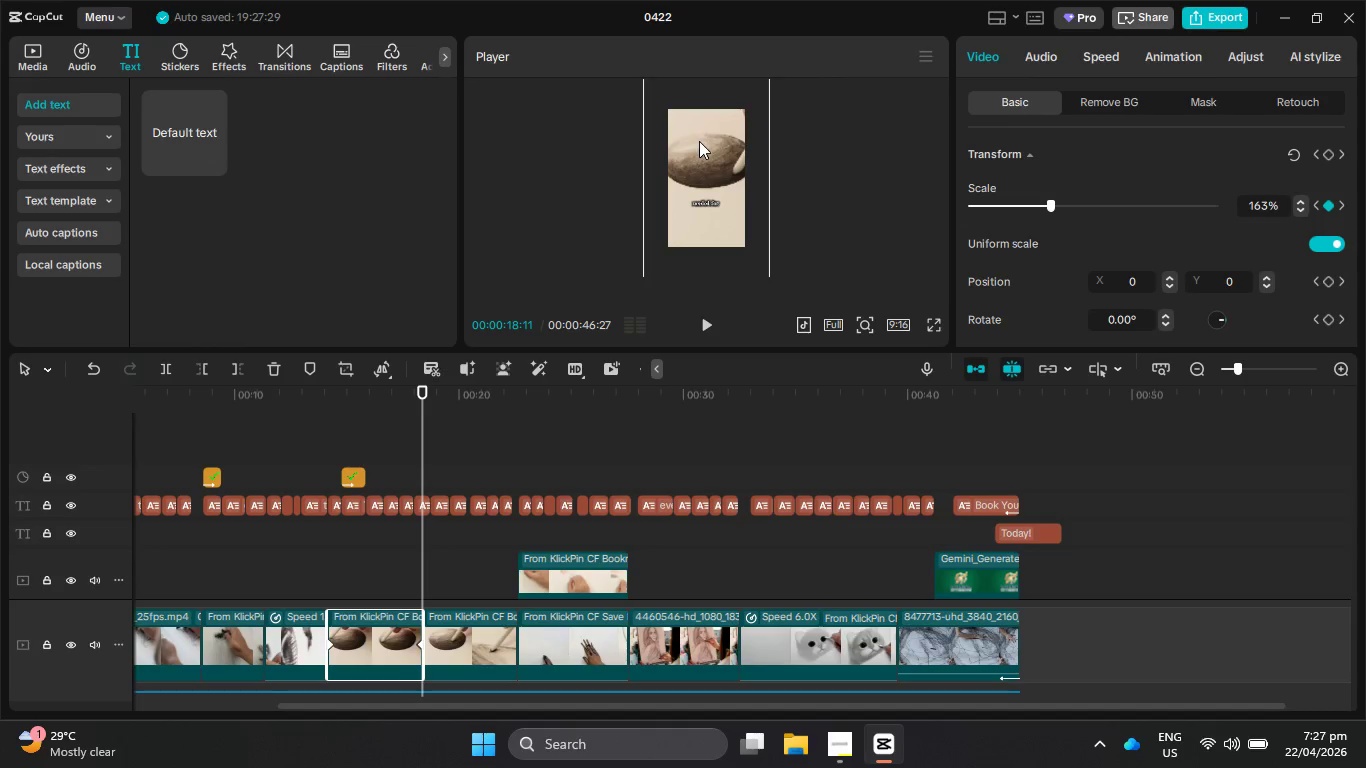 
left_click_drag(start_coordinate=[699, 143], to_coordinate=[669, 167])
 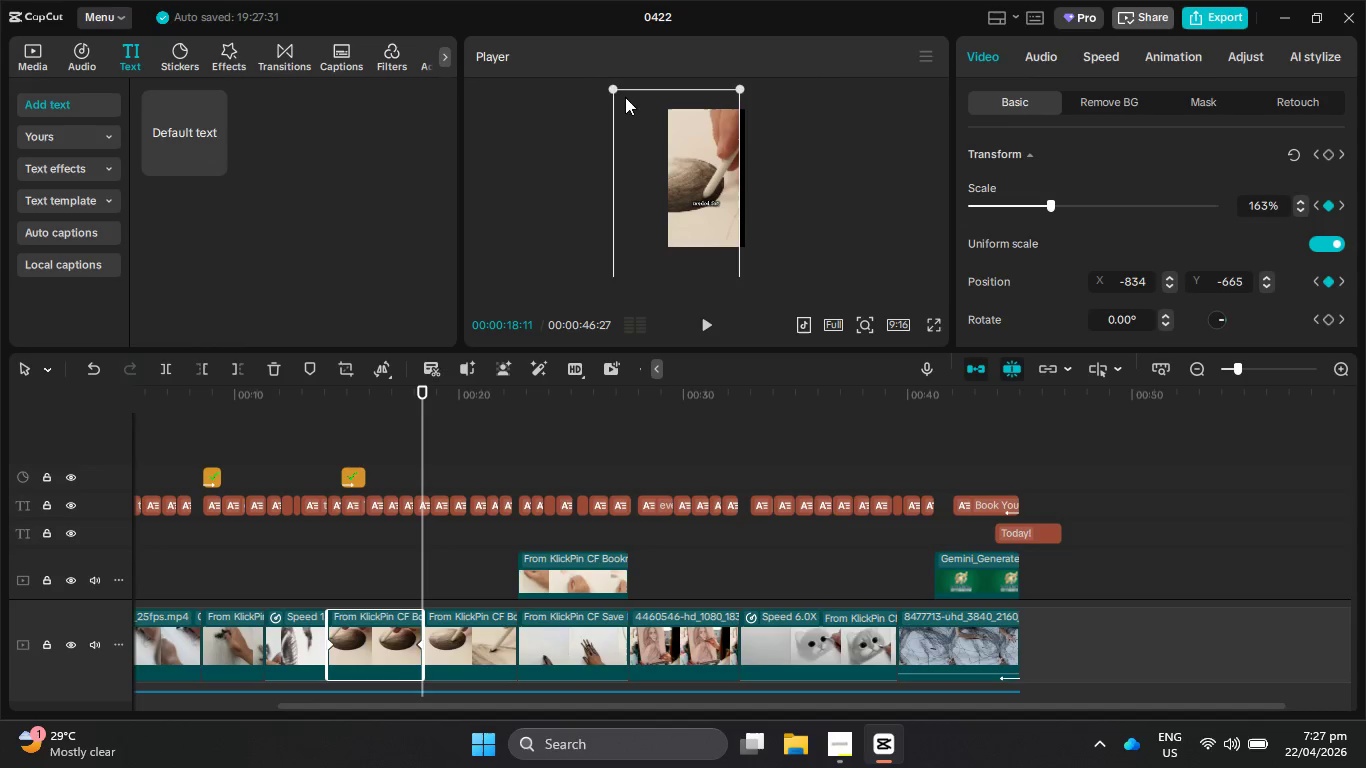 
left_click([601, 84])
 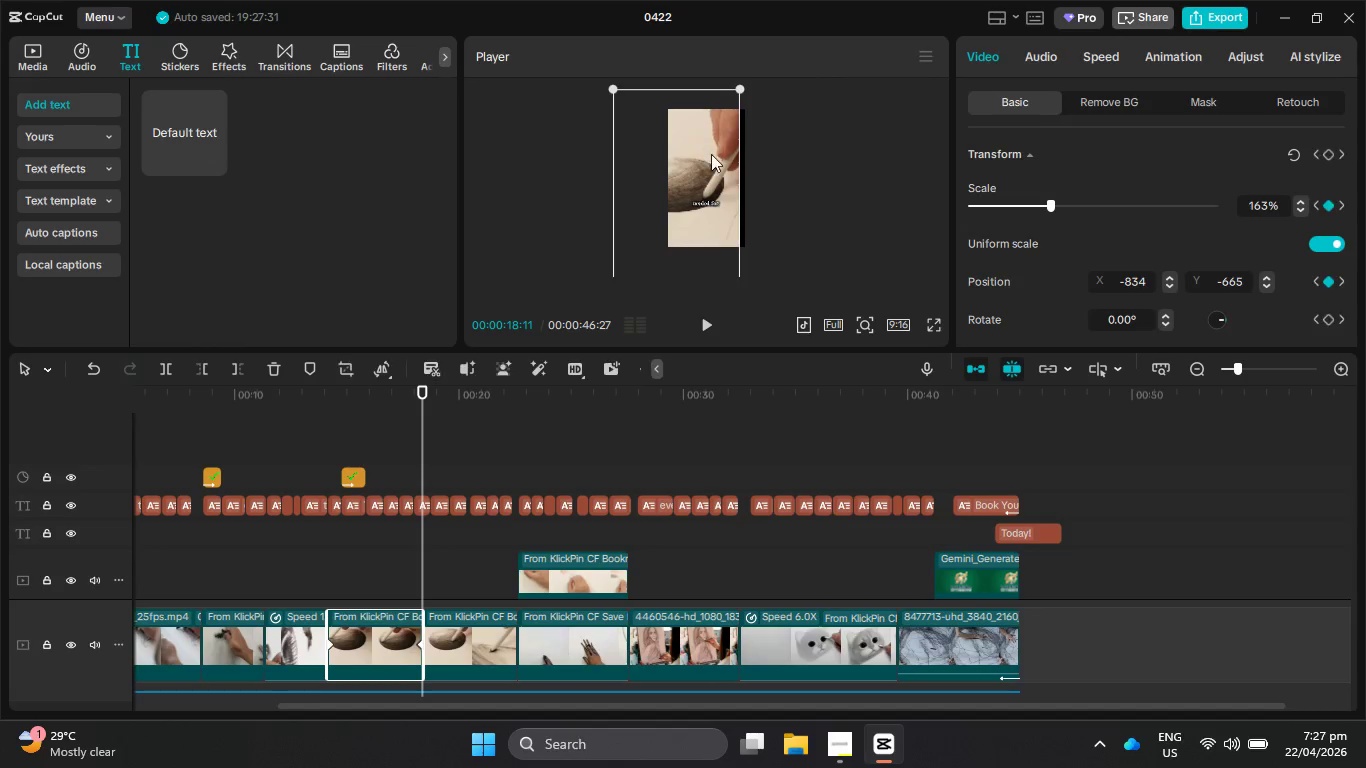 
left_click_drag(start_coordinate=[717, 159], to_coordinate=[728, 161])
 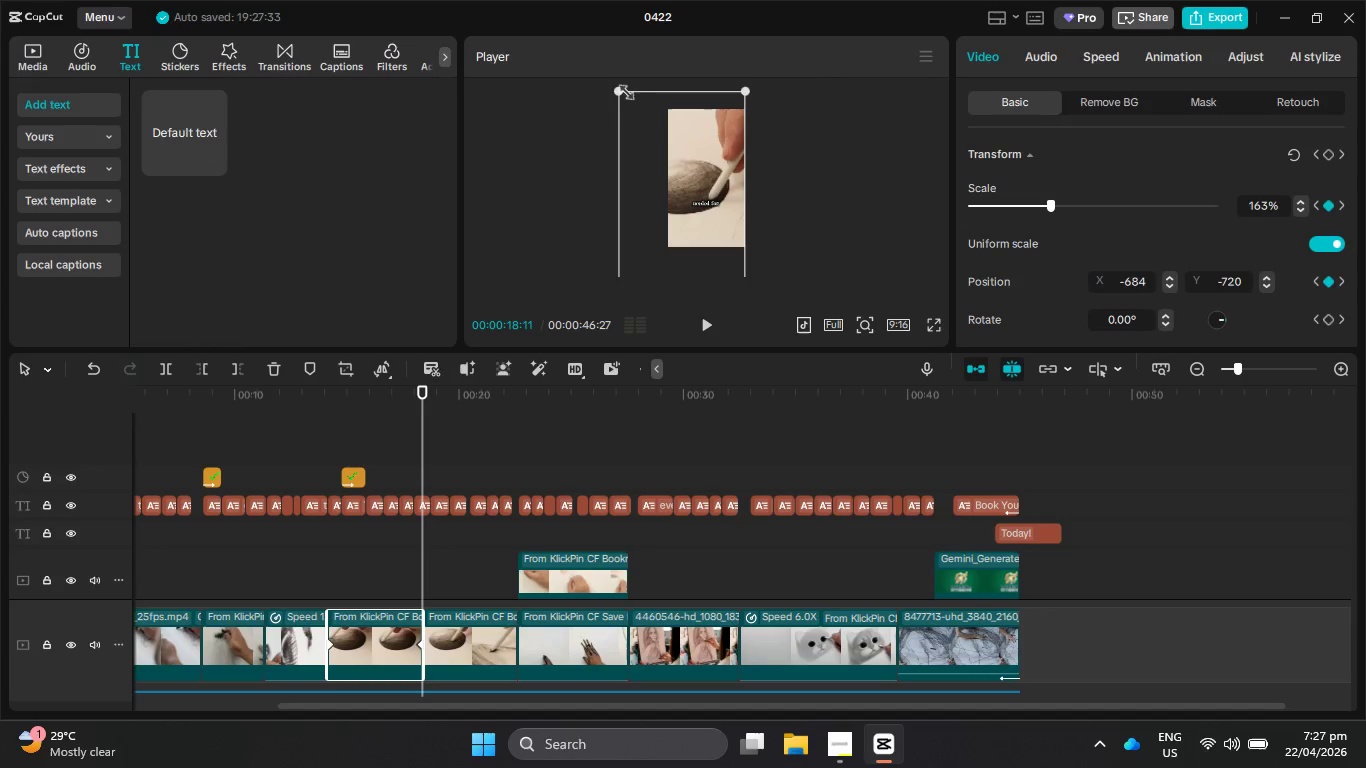 
left_click_drag(start_coordinate=[622, 89], to_coordinate=[603, 88])
 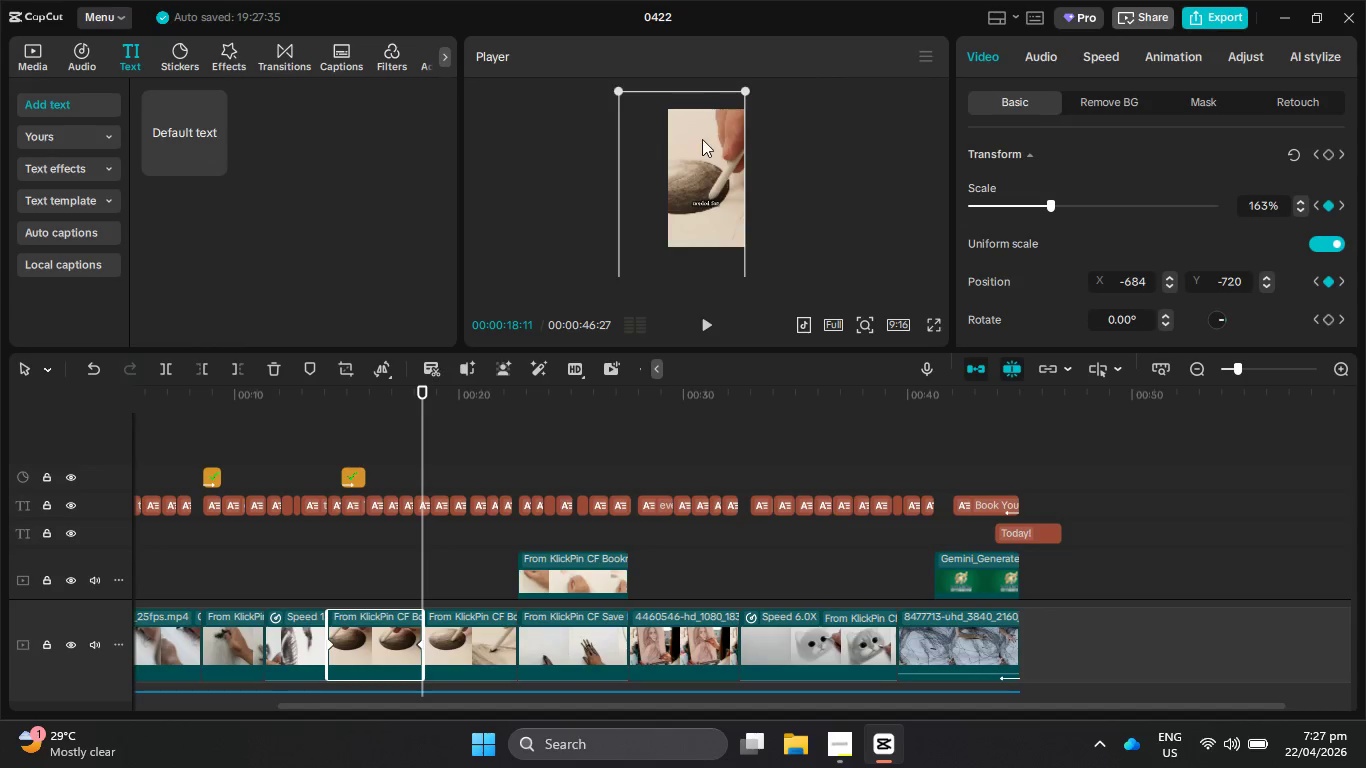 
left_click_drag(start_coordinate=[702, 139], to_coordinate=[702, 114])
 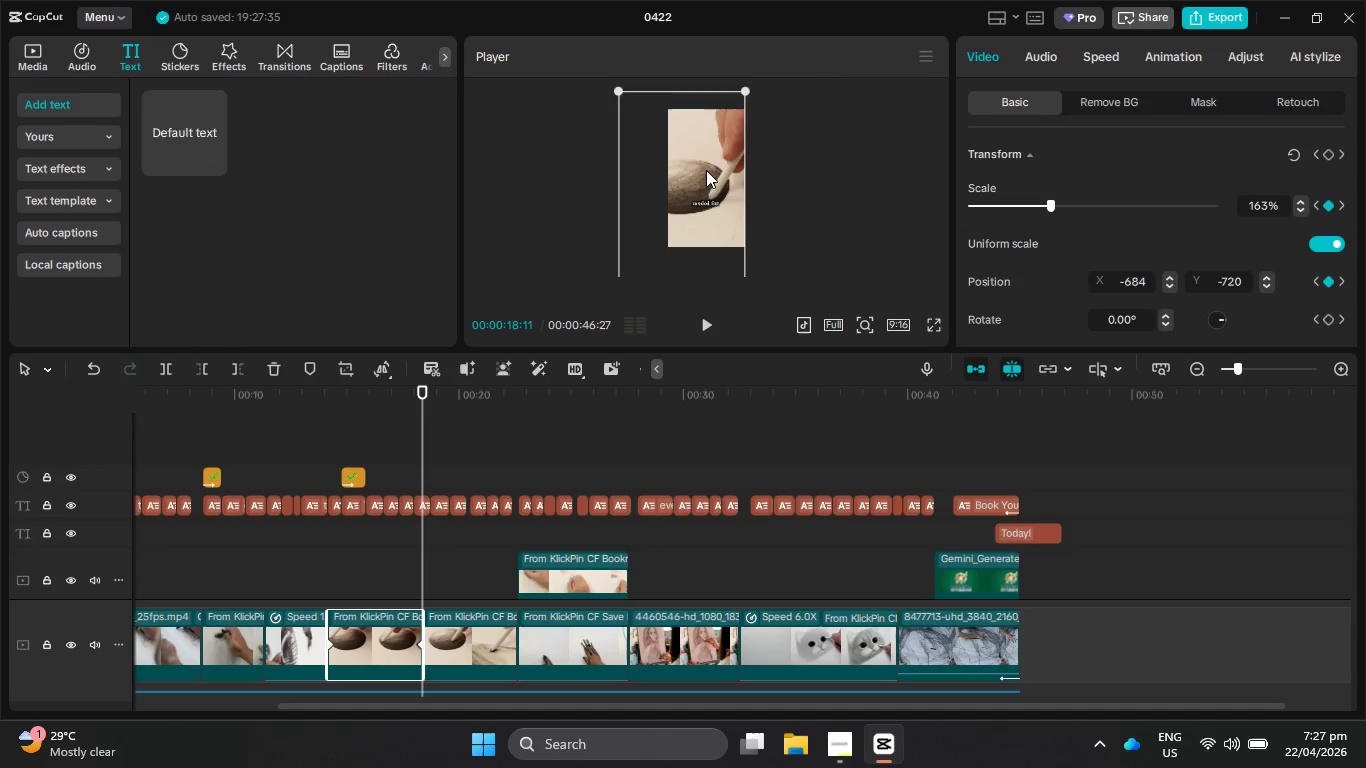 
left_click_drag(start_coordinate=[706, 170], to_coordinate=[709, 164])
 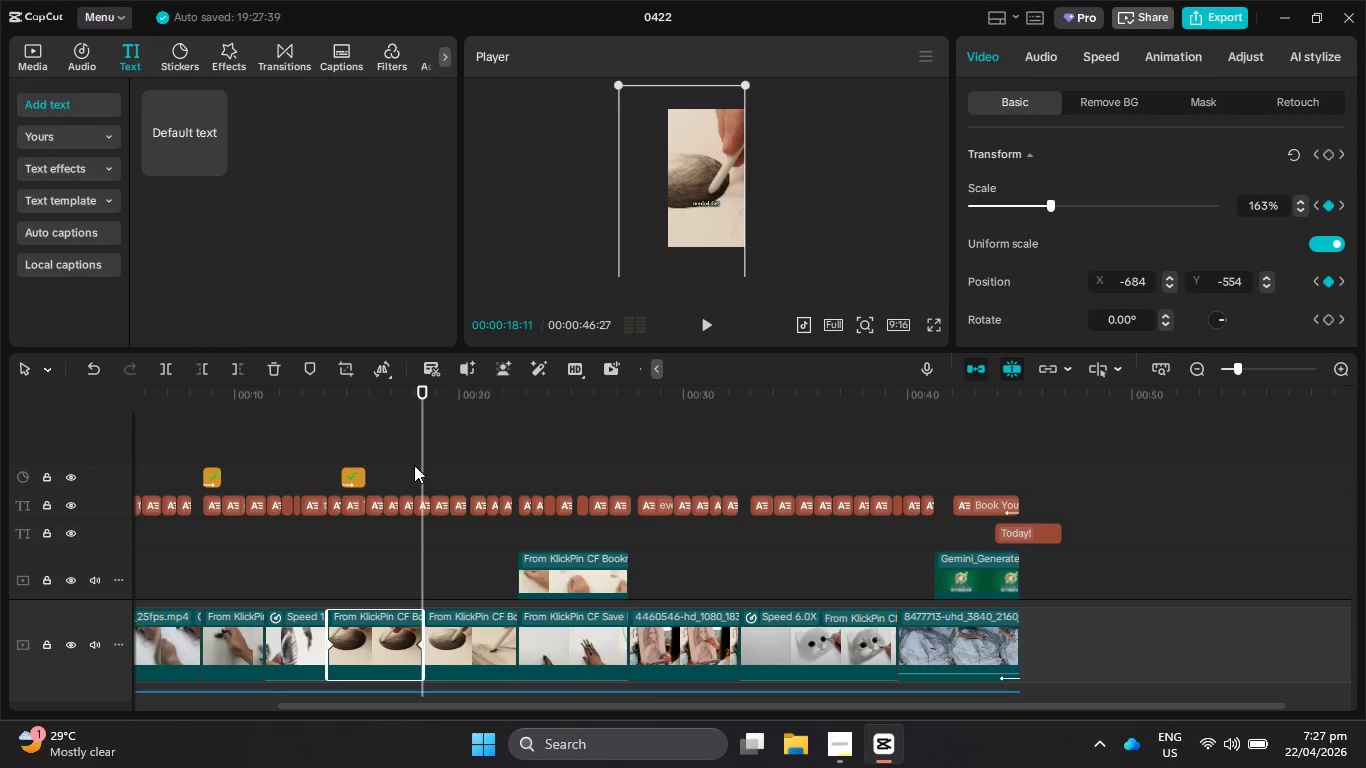 
left_click_drag(start_coordinate=[424, 461], to_coordinate=[326, 461])
 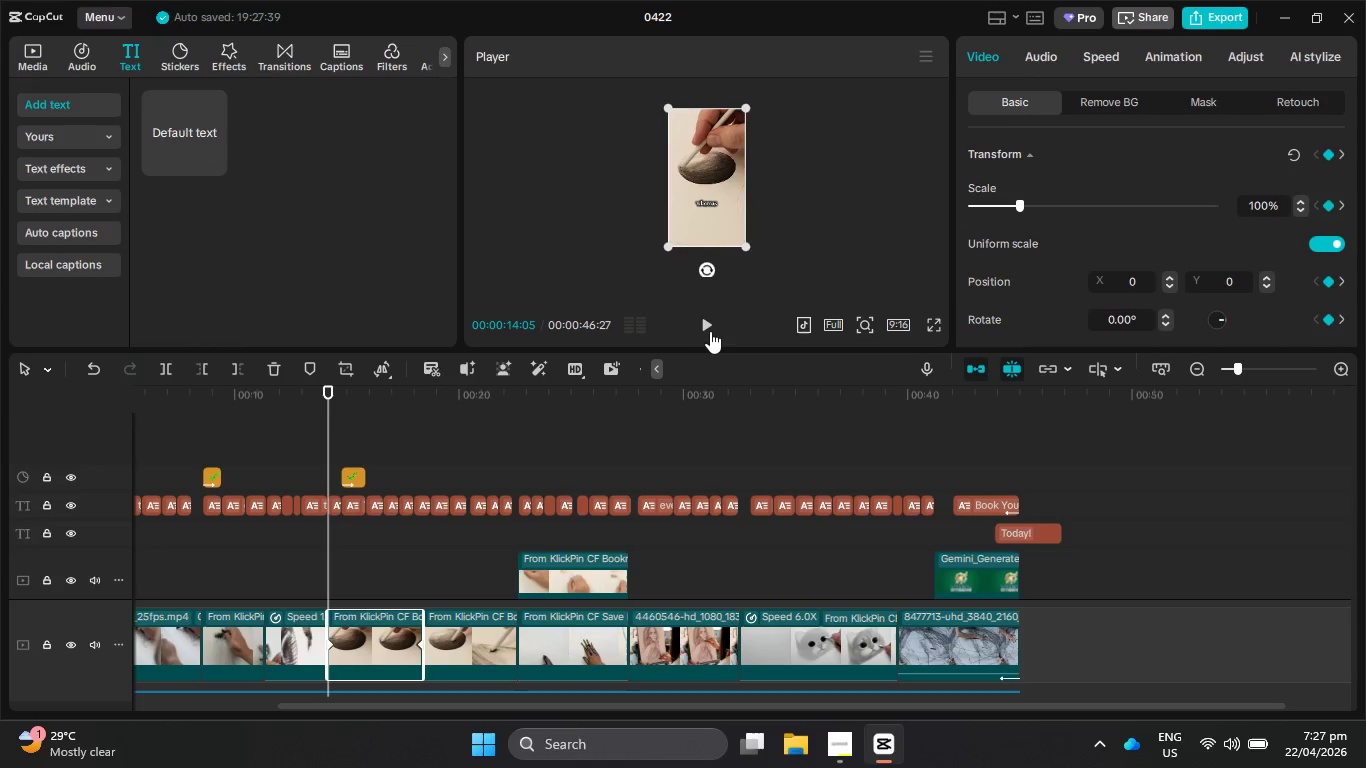 
left_click([704, 328])
 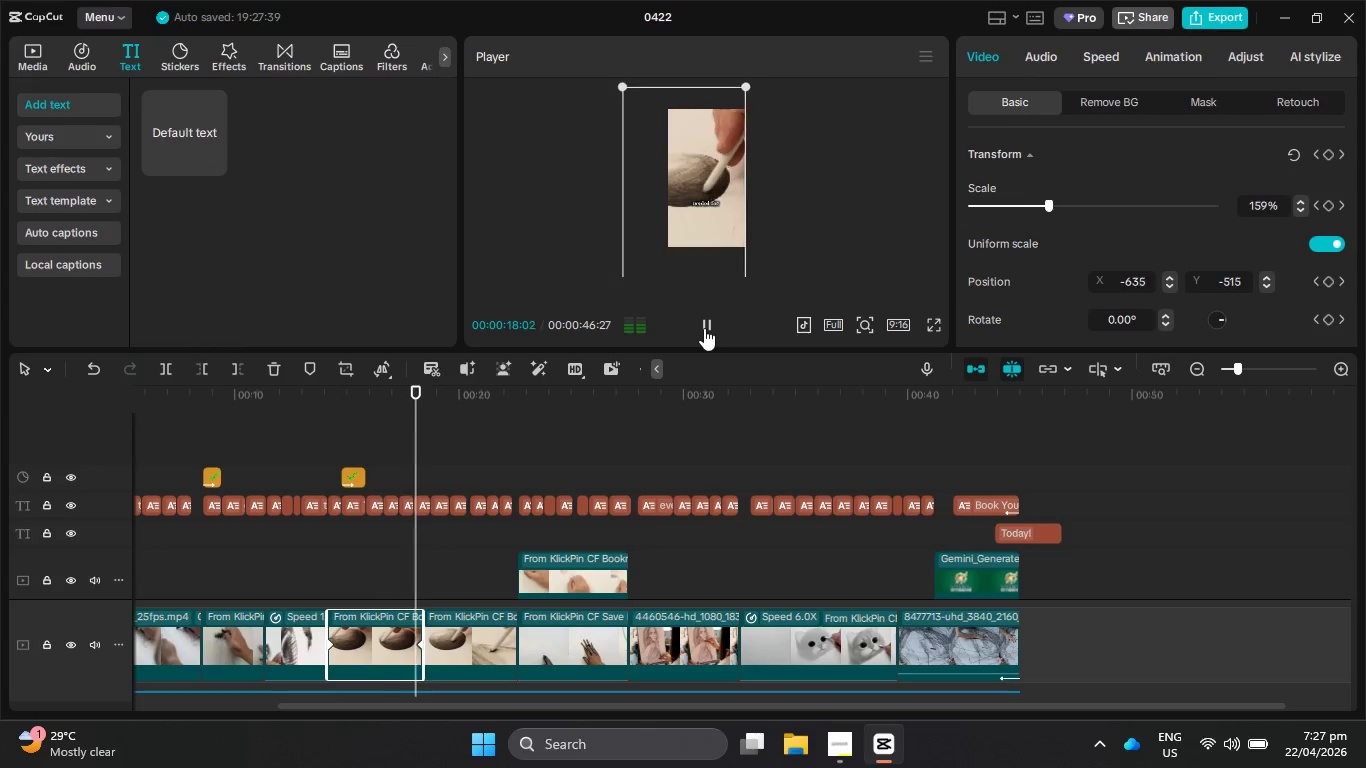 
wait(5.42)
 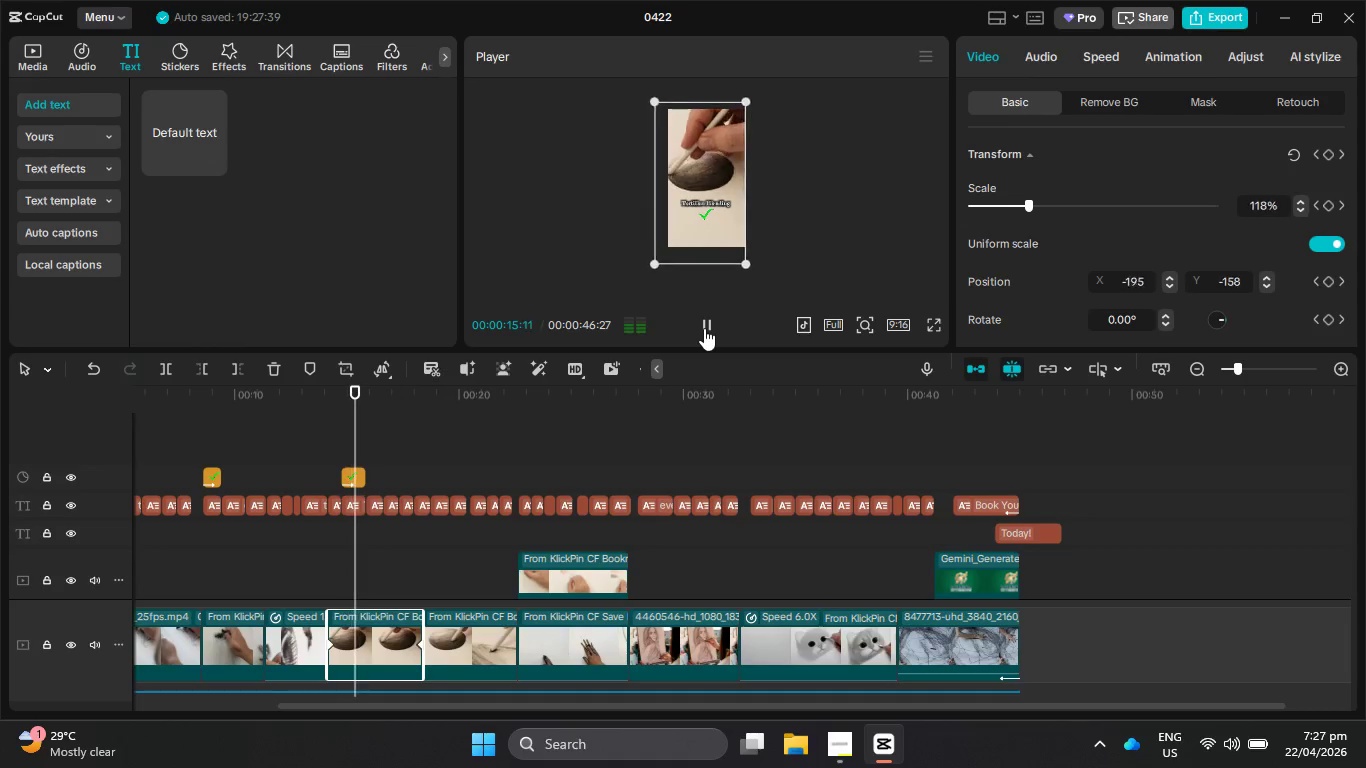 
left_click([704, 328])
 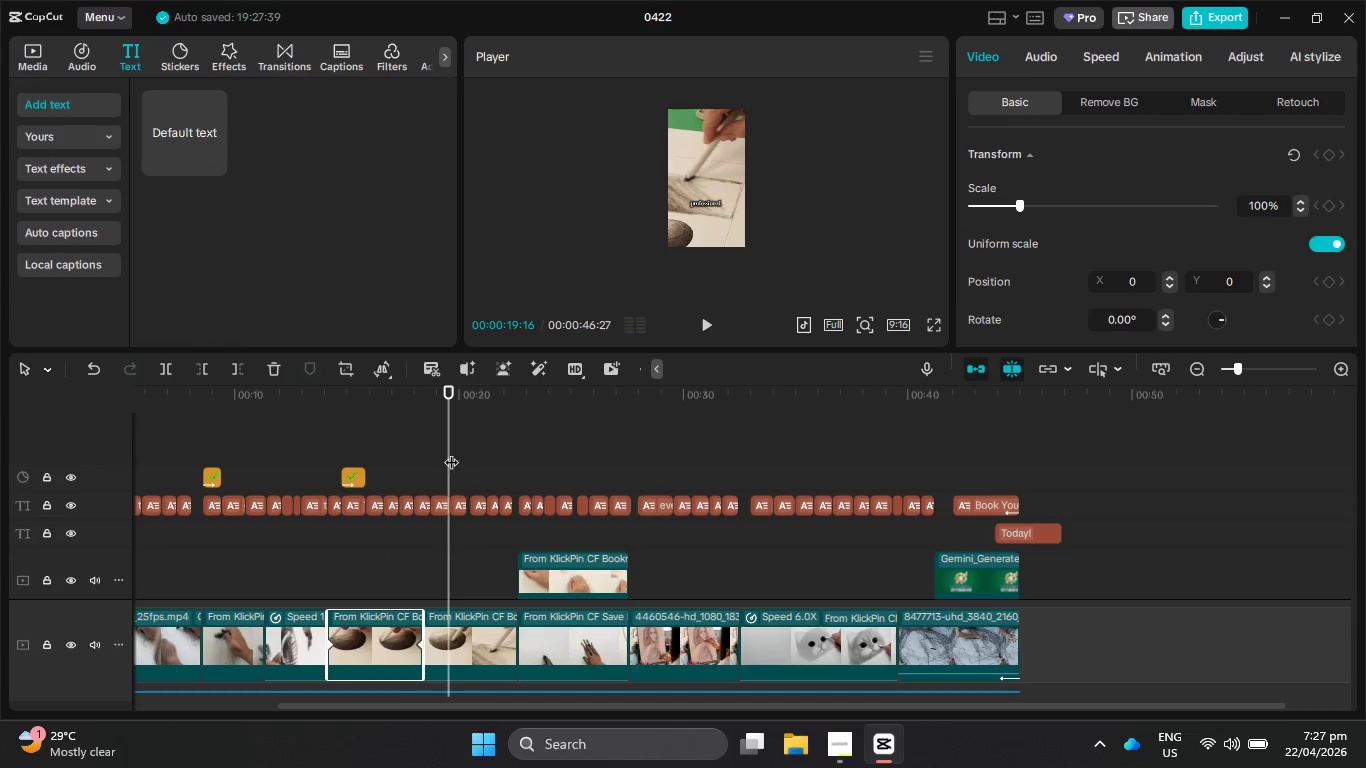 
left_click_drag(start_coordinate=[448, 452], to_coordinate=[423, 457])
 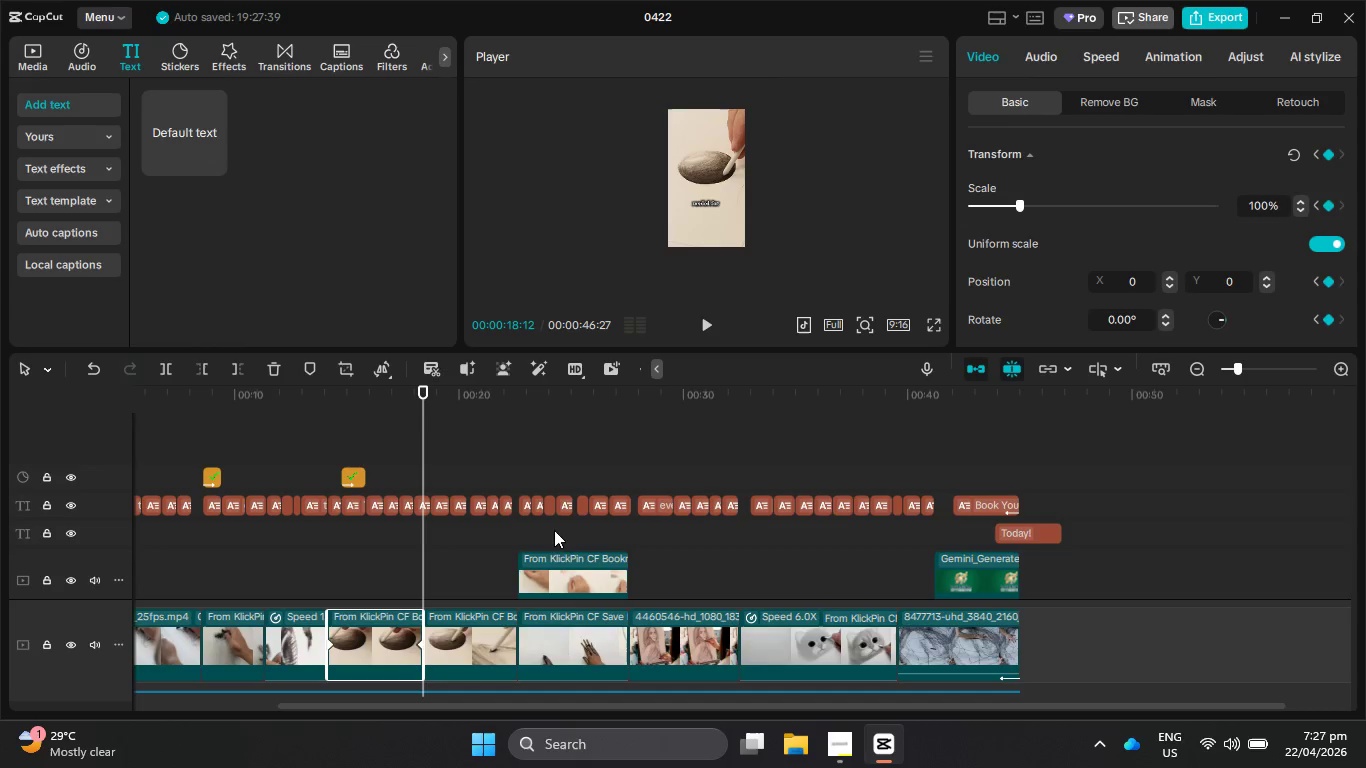 
left_click([472, 640])
 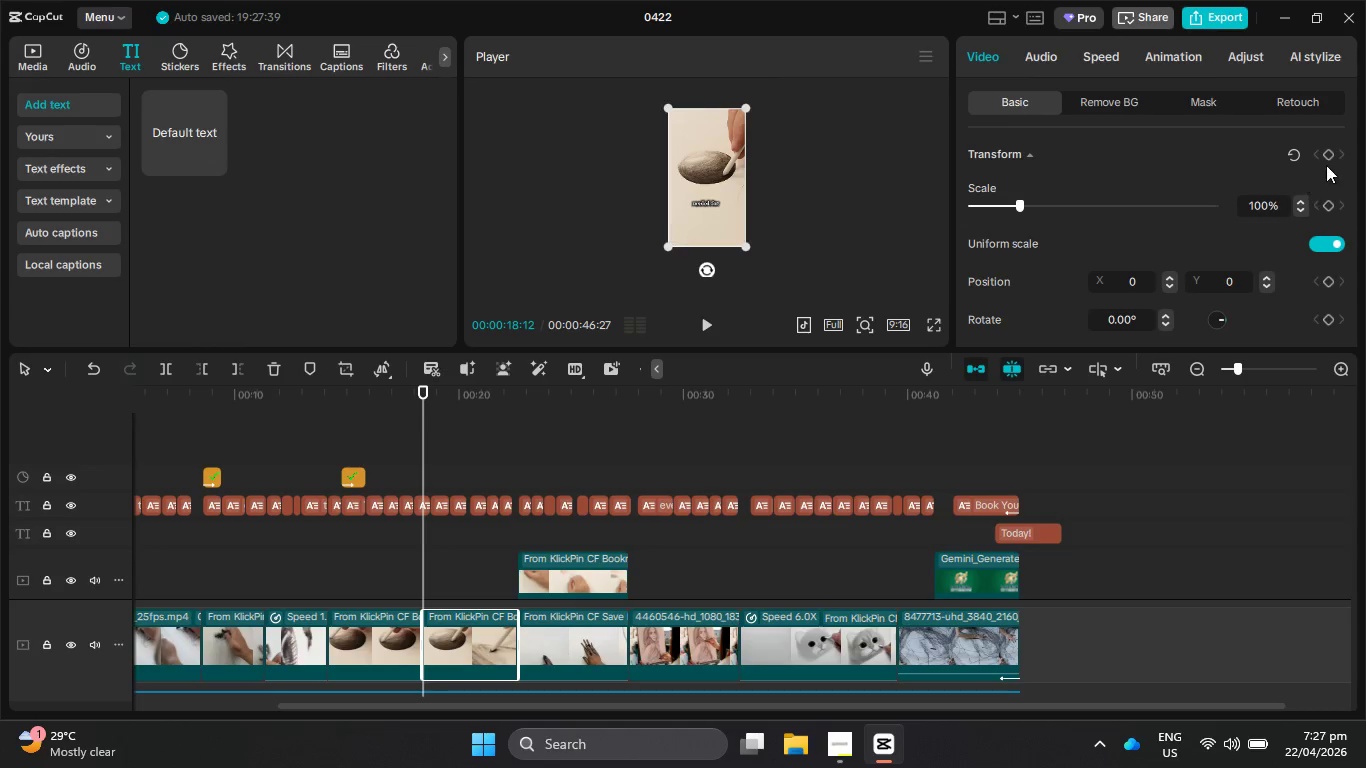 
left_click([1330, 159])
 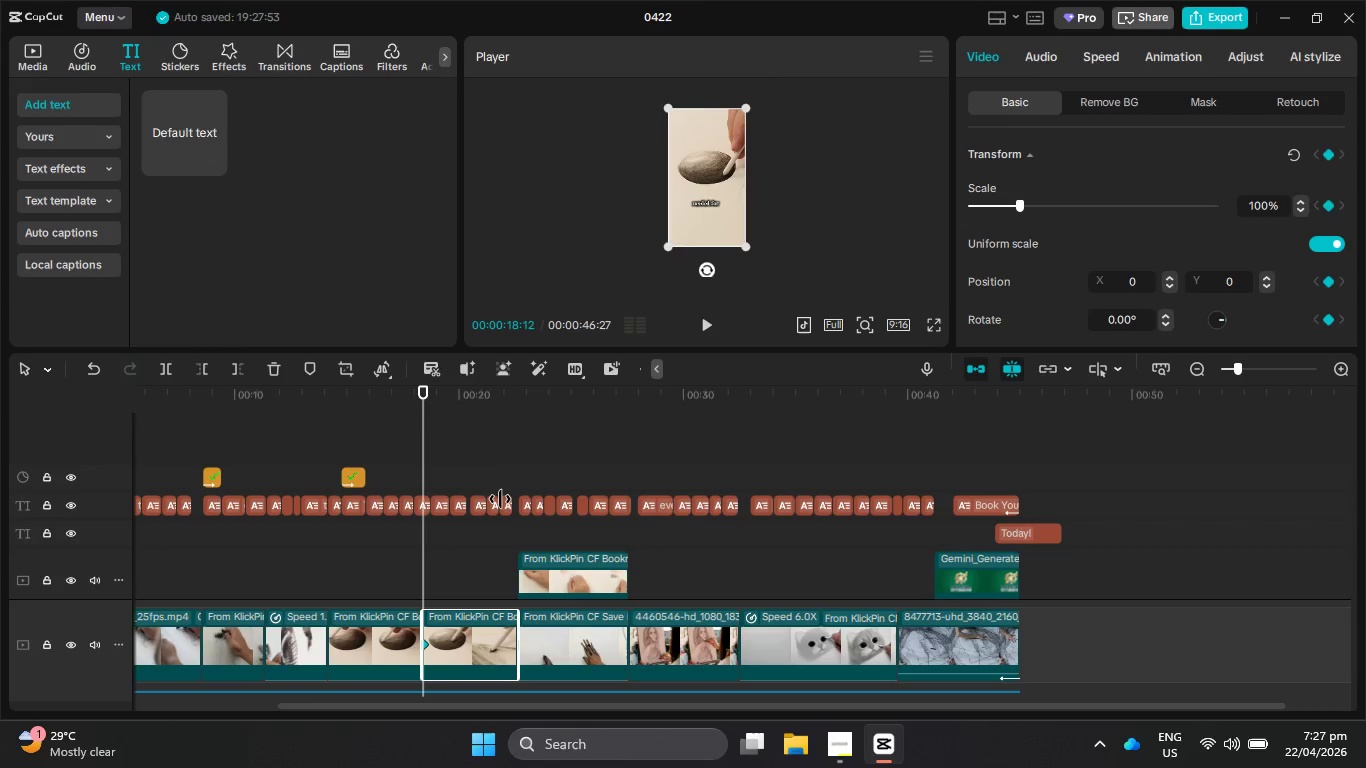 
key(ArrowRight)
 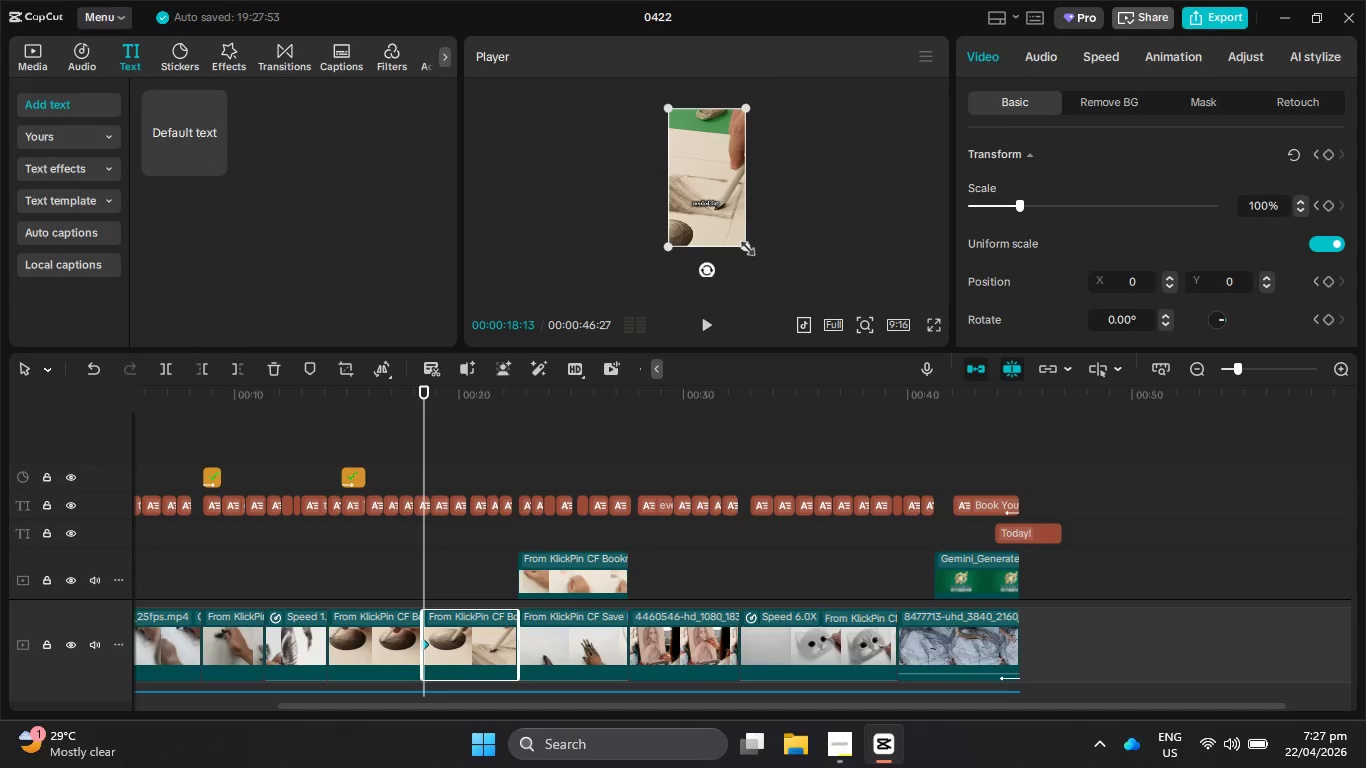 
left_click_drag(start_coordinate=[743, 245], to_coordinate=[793, 306])
 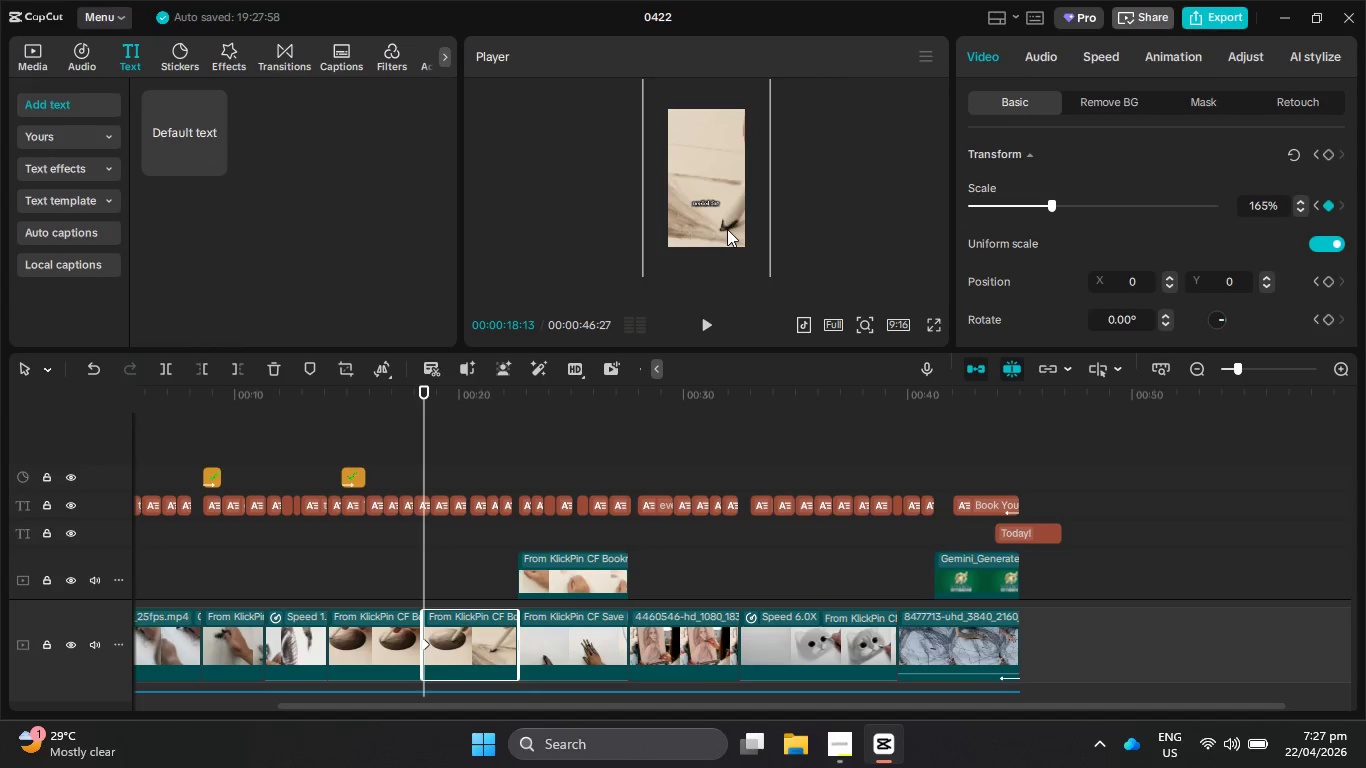 
left_click_drag(start_coordinate=[726, 229], to_coordinate=[697, 199])
 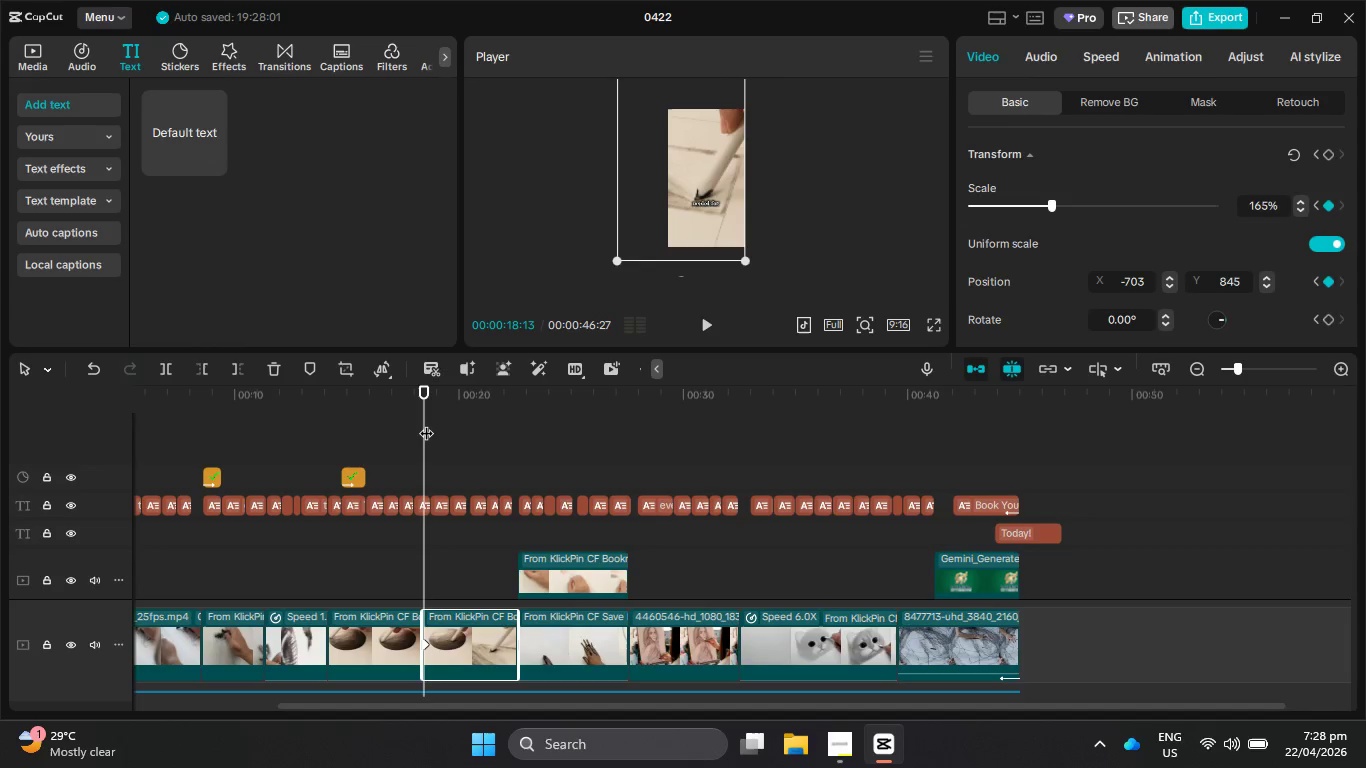 
left_click_drag(start_coordinate=[424, 425], to_coordinate=[518, 448])
 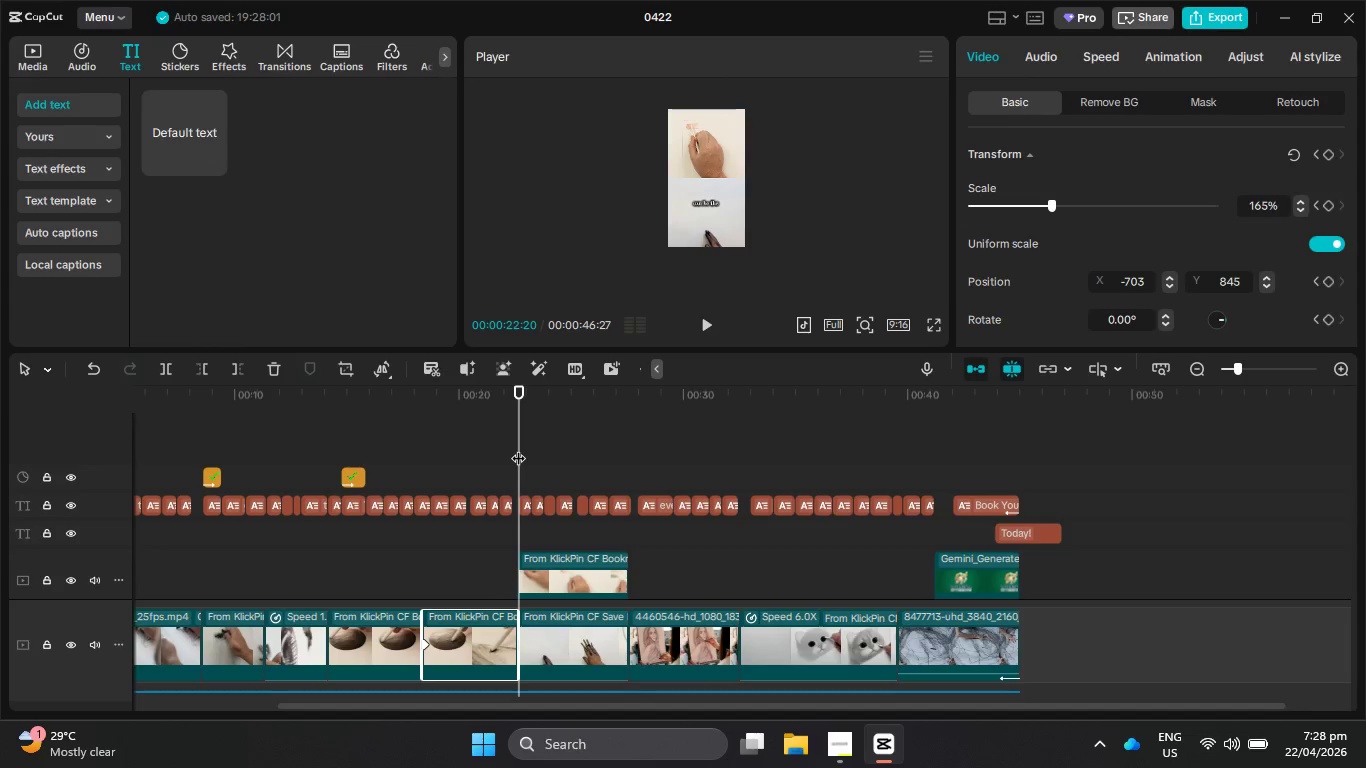 
key(ArrowRight)
 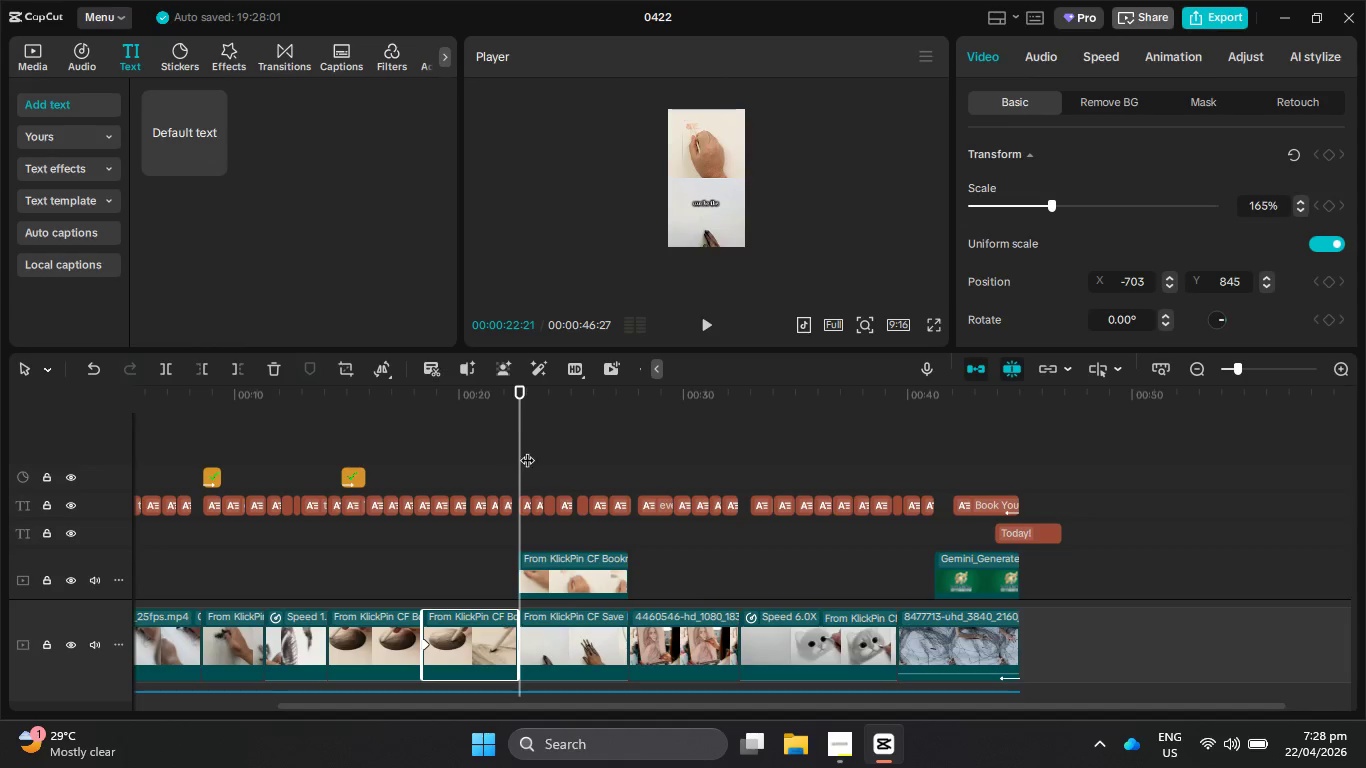 
key(ArrowRight)
 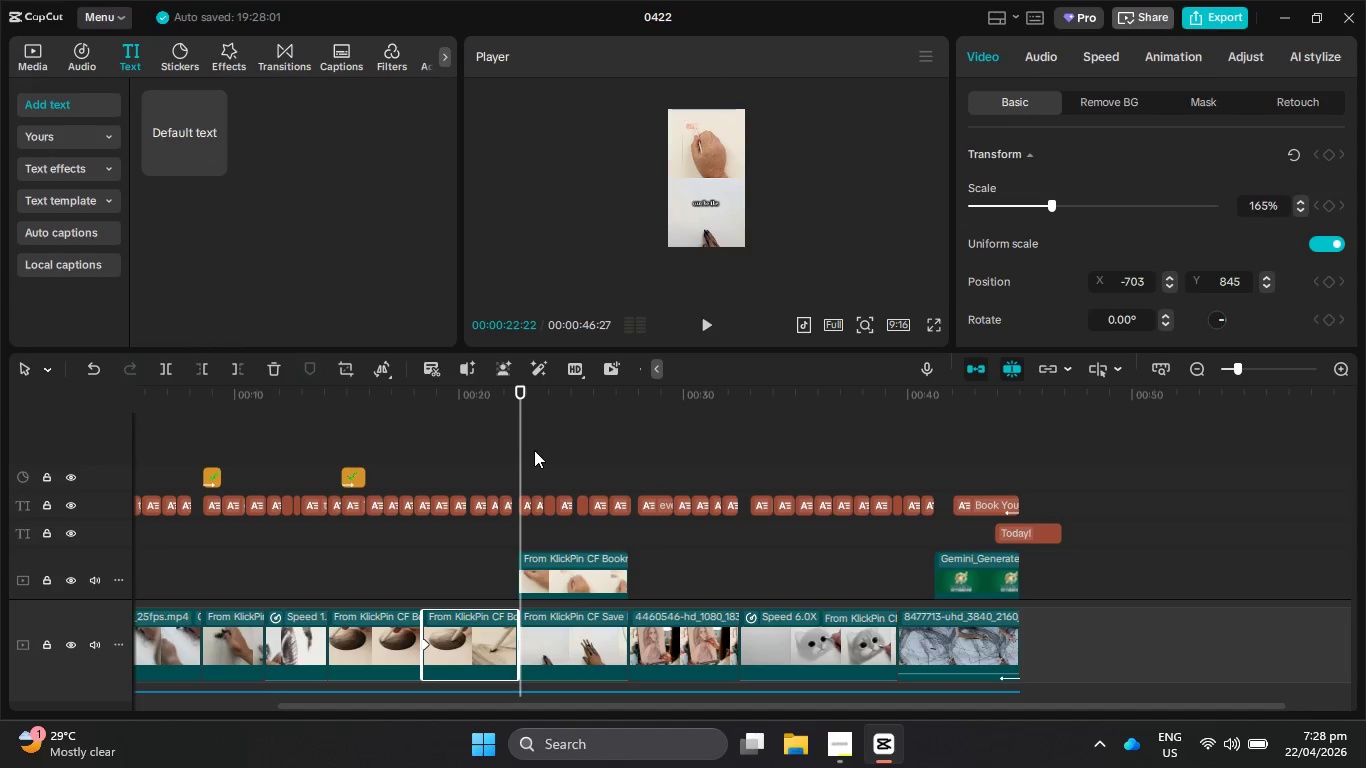 
key(ArrowLeft)
 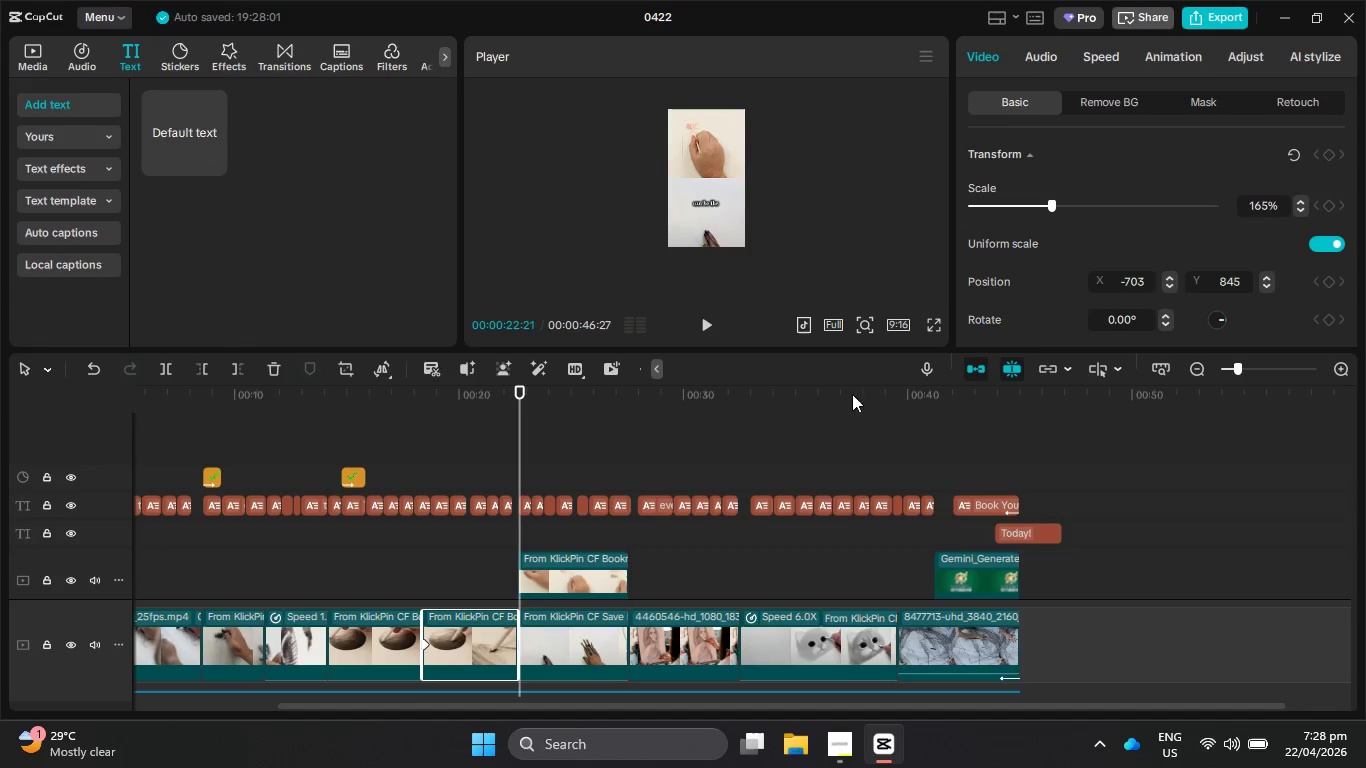 
key(ArrowLeft)
 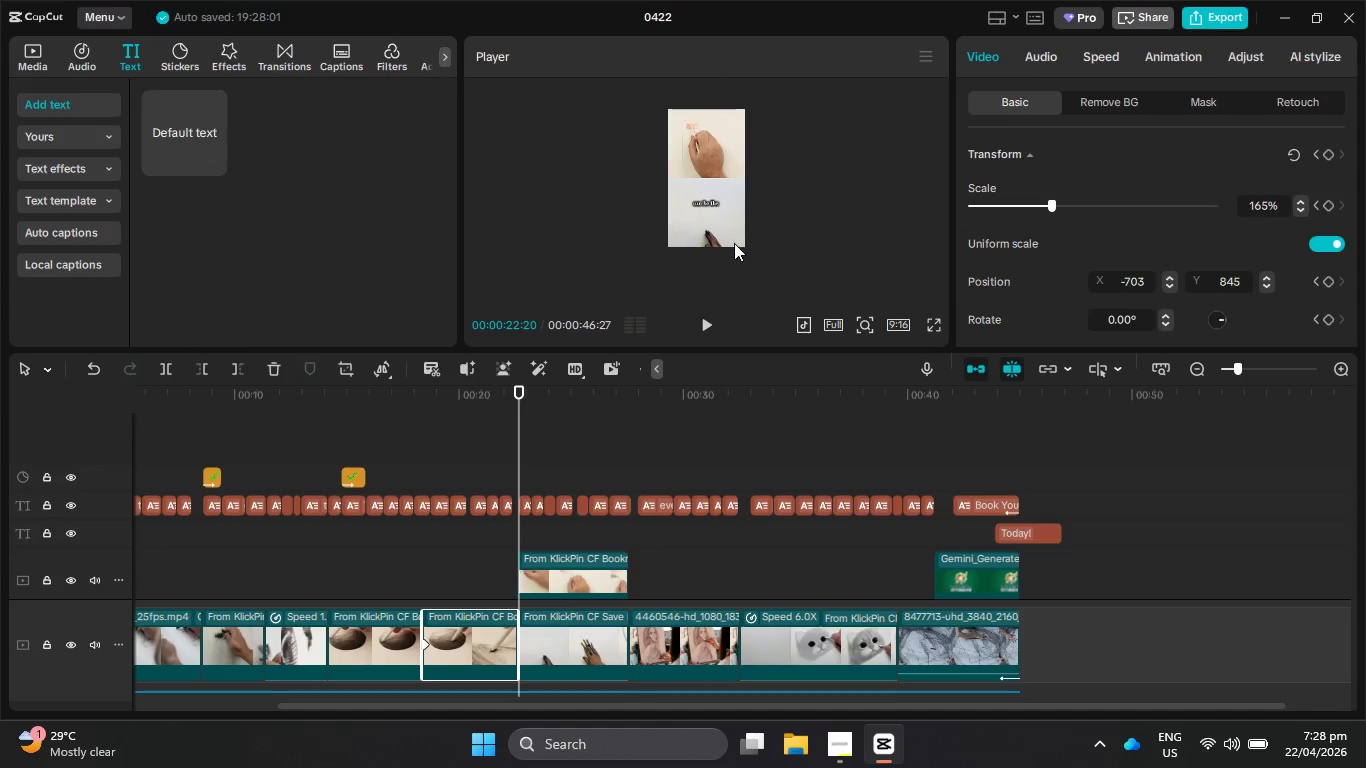 
key(ArrowLeft)
 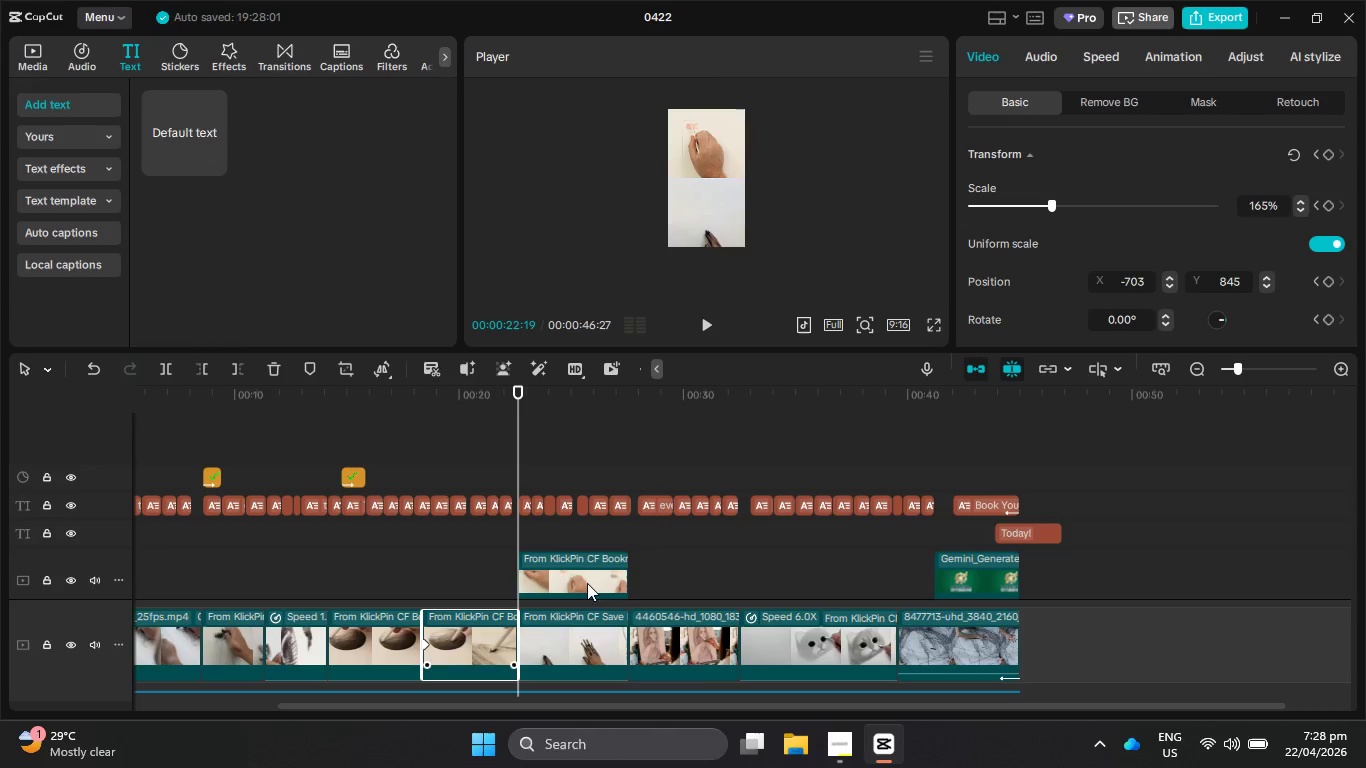 
key(ArrowLeft)
 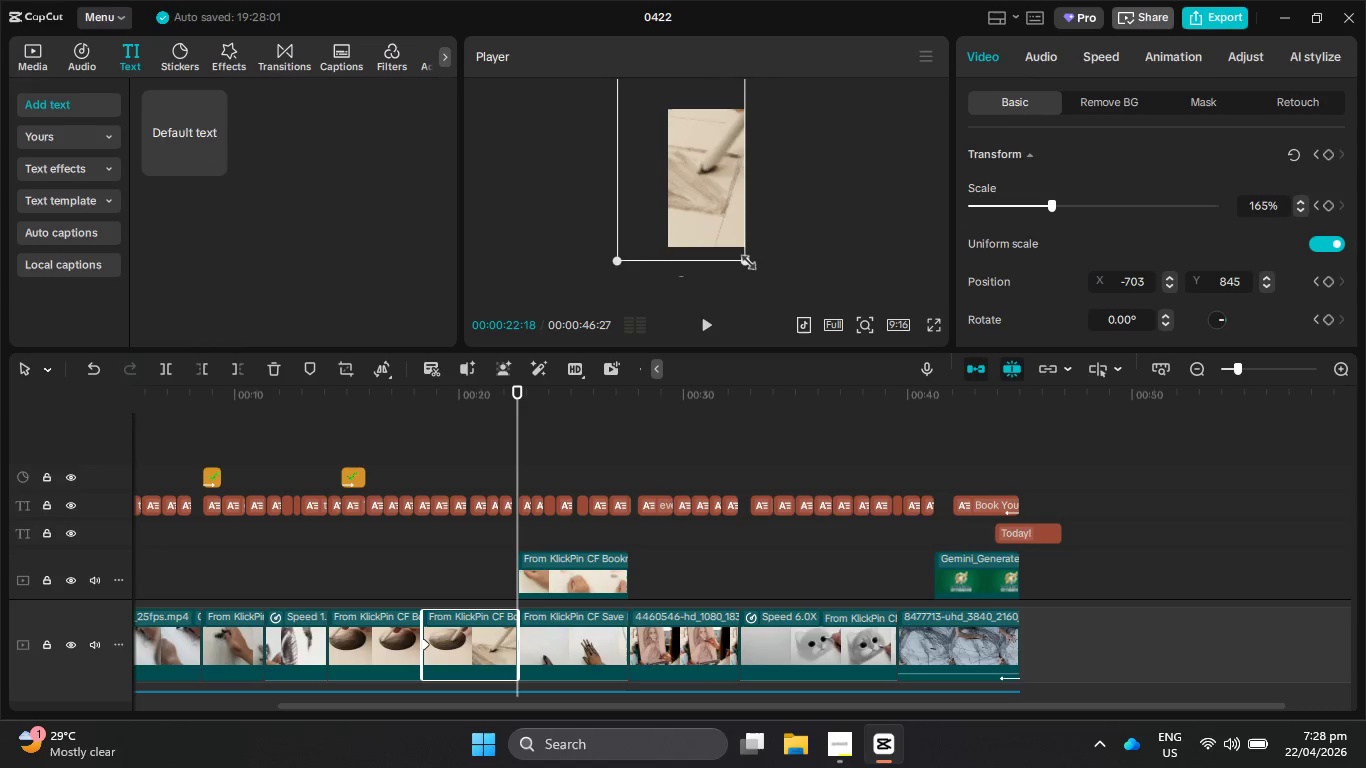 
left_click_drag(start_coordinate=[744, 259], to_coordinate=[699, 177])
 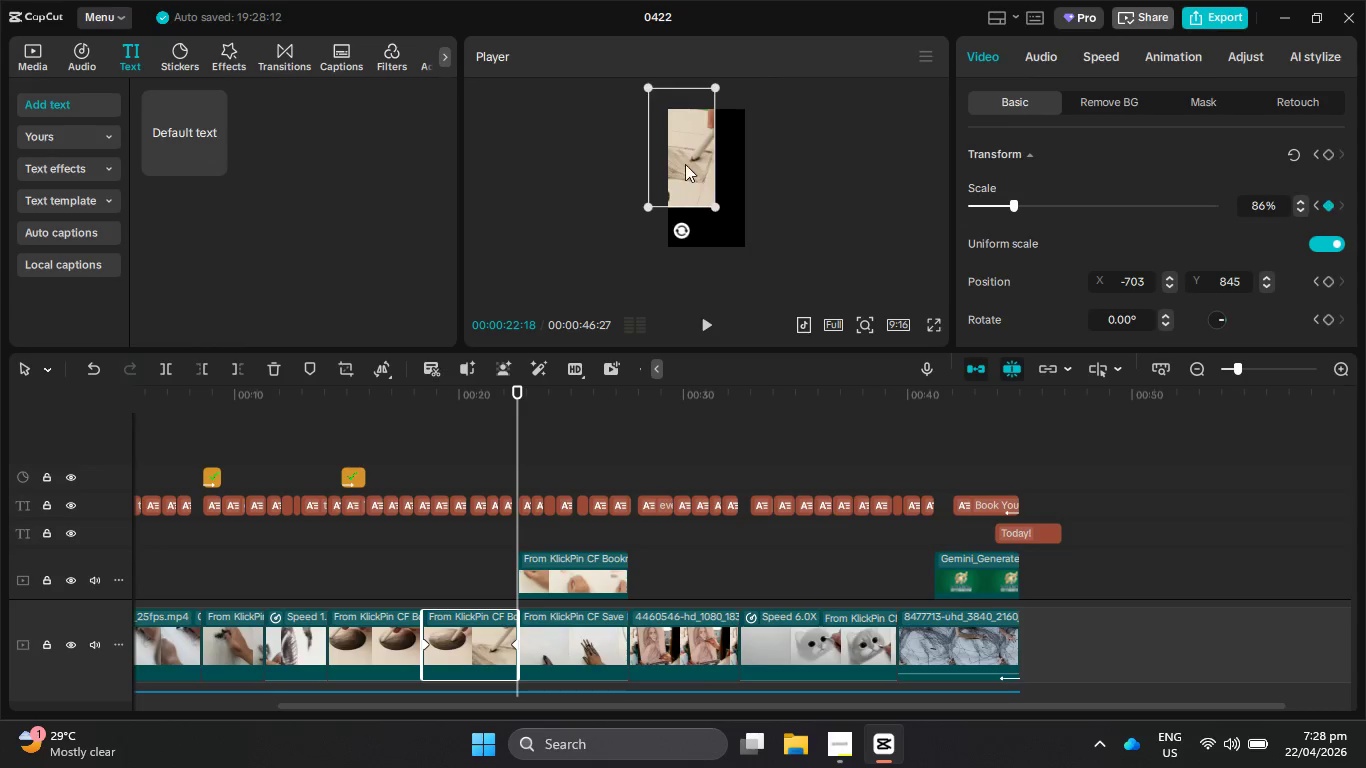 
left_click_drag(start_coordinate=[685, 164], to_coordinate=[704, 182])
 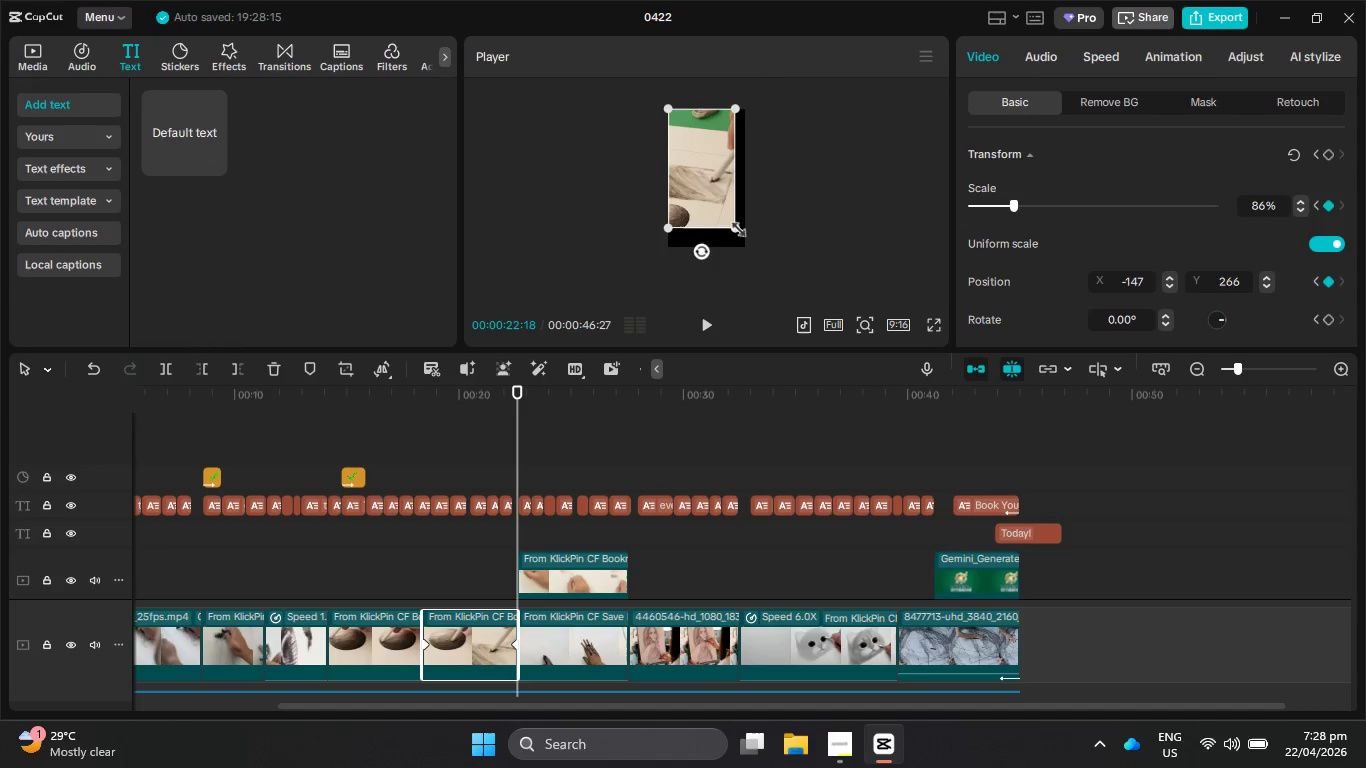 
left_click_drag(start_coordinate=[735, 227], to_coordinate=[747, 247])
 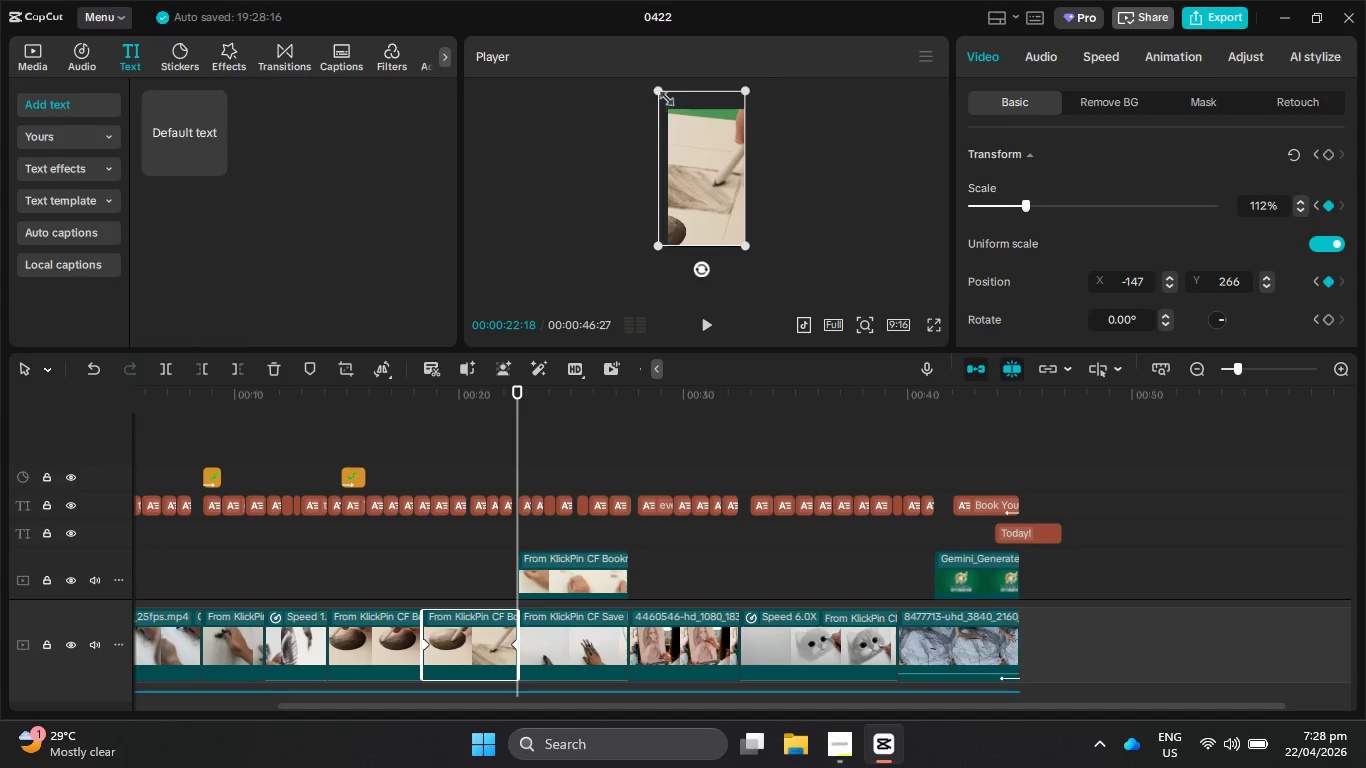 
left_click_drag(start_coordinate=[659, 95], to_coordinate=[675, 109])
 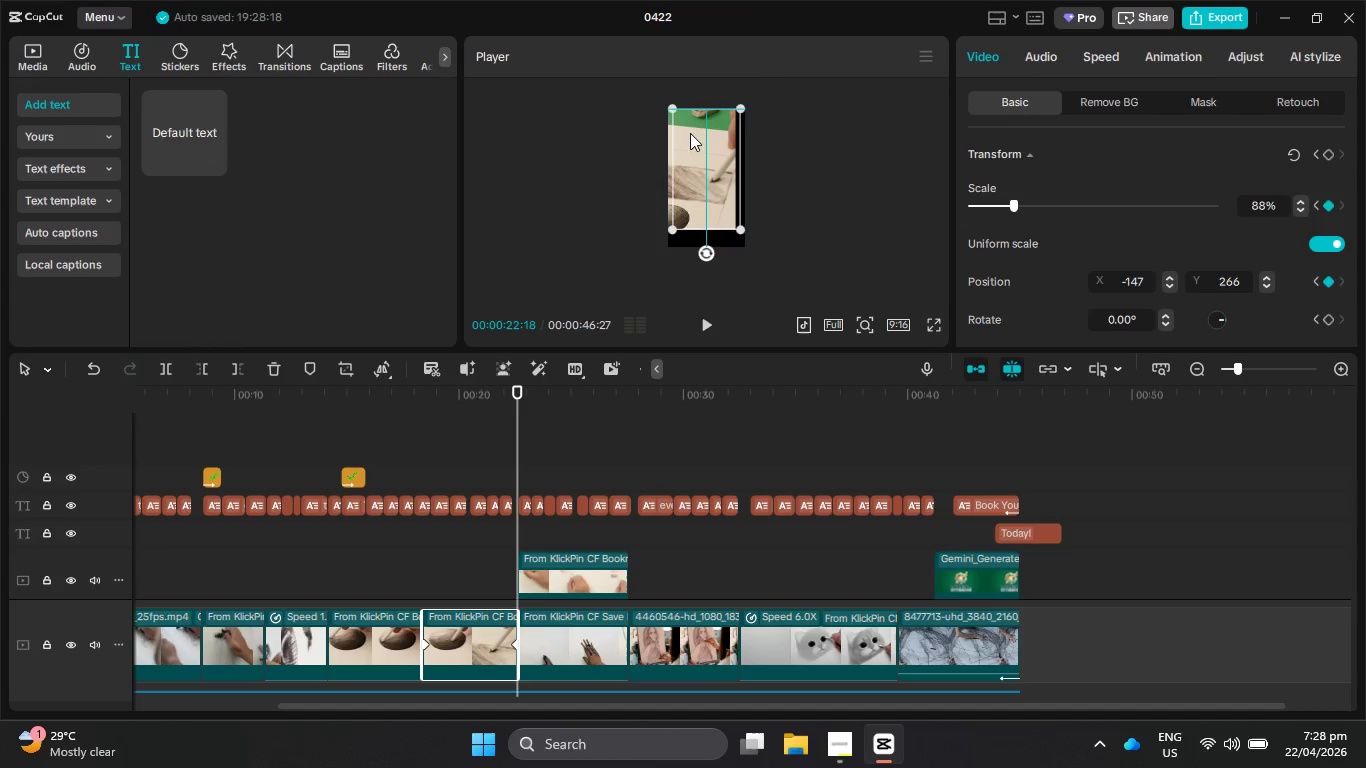 
left_click_drag(start_coordinate=[688, 132], to_coordinate=[695, 146])
 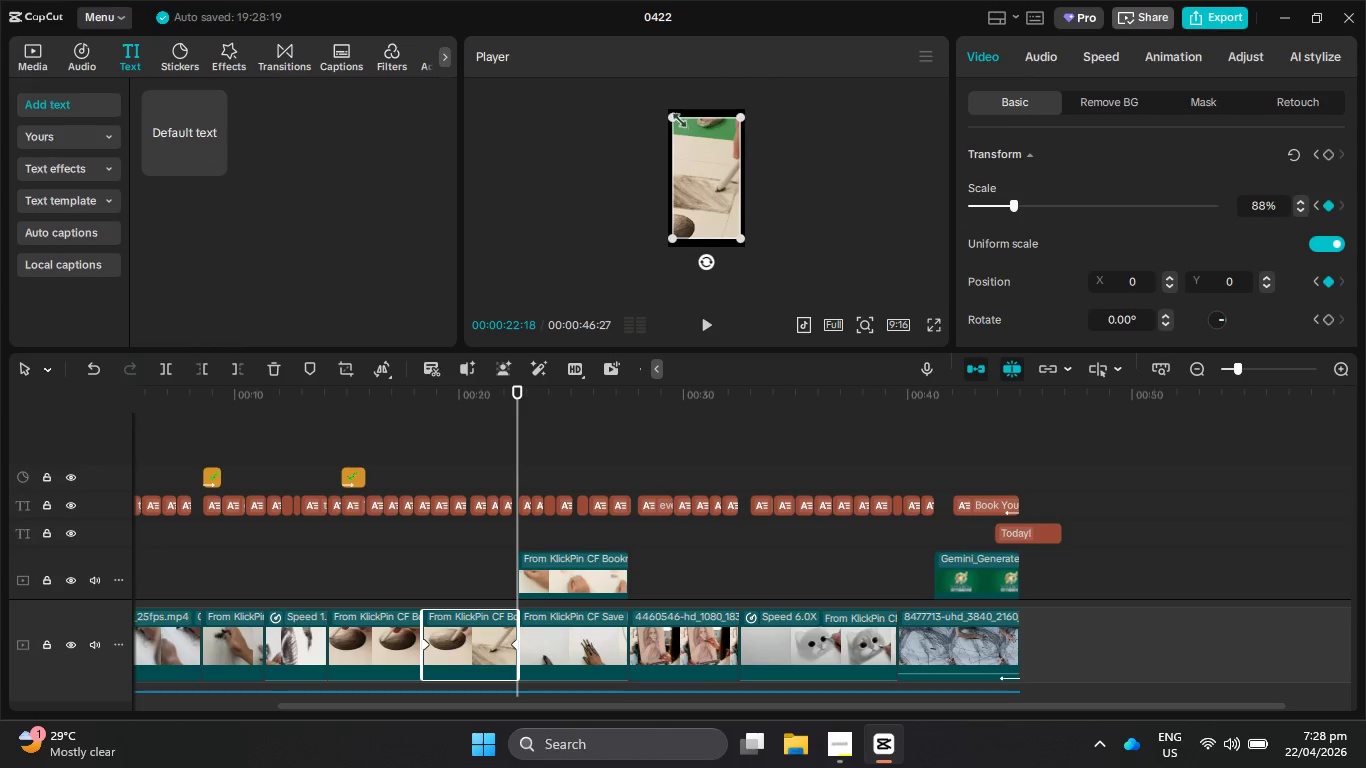 
left_click_drag(start_coordinate=[673, 115], to_coordinate=[665, 106])
 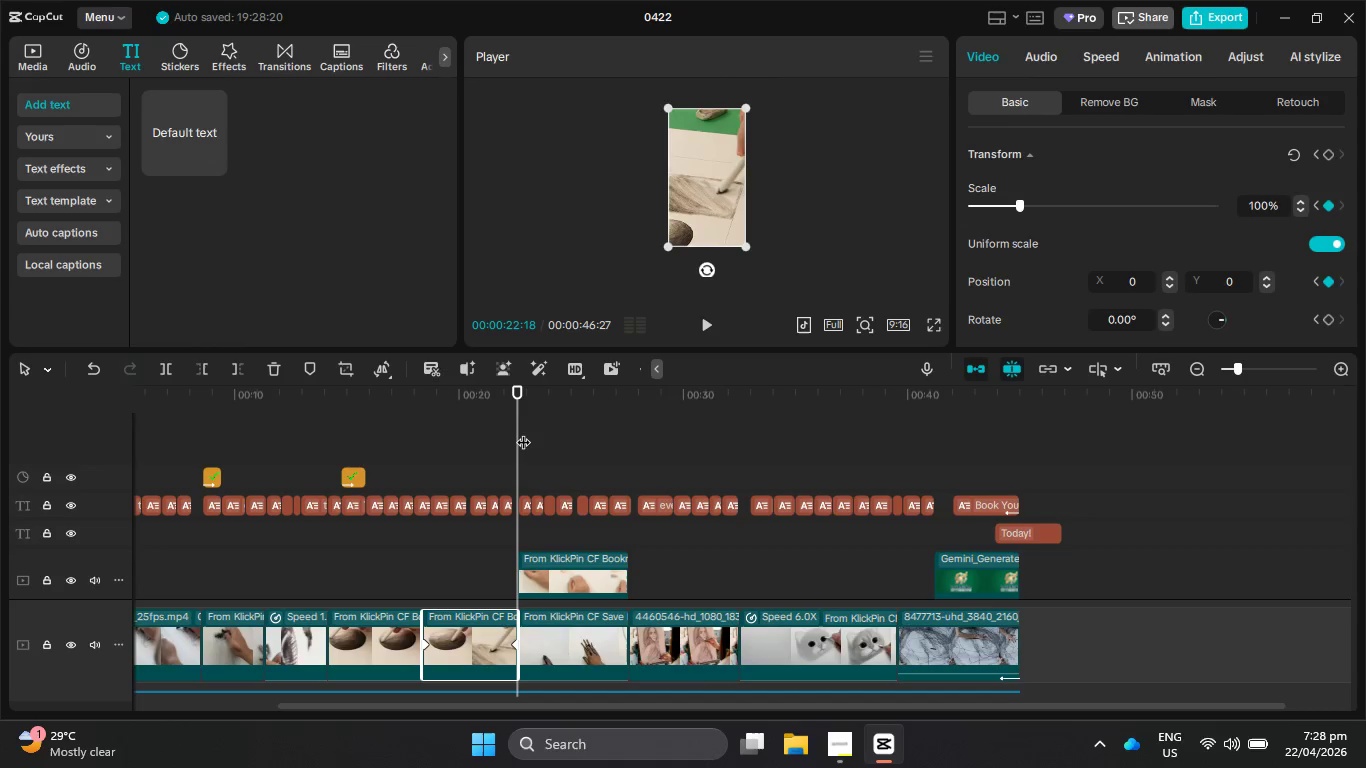 
left_click_drag(start_coordinate=[521, 427], to_coordinate=[403, 435])
 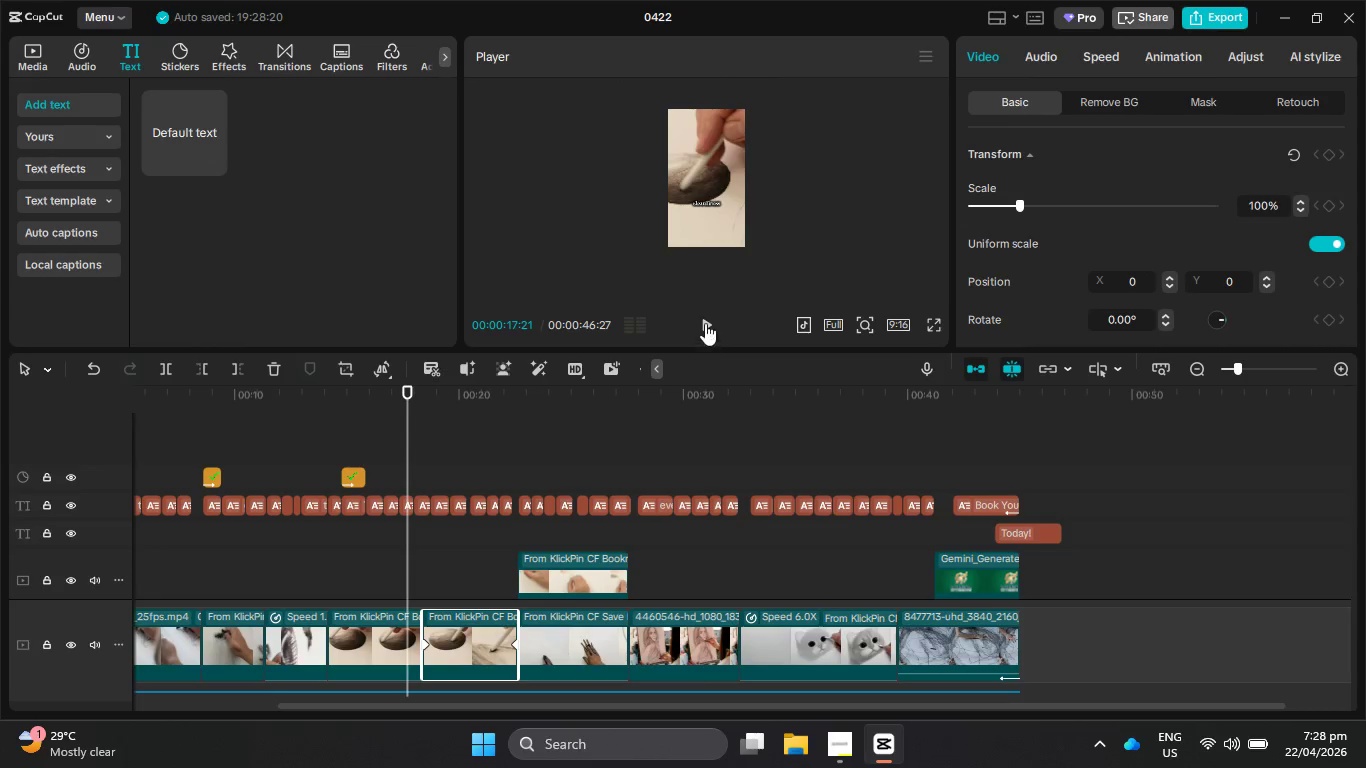 
left_click([708, 316])
 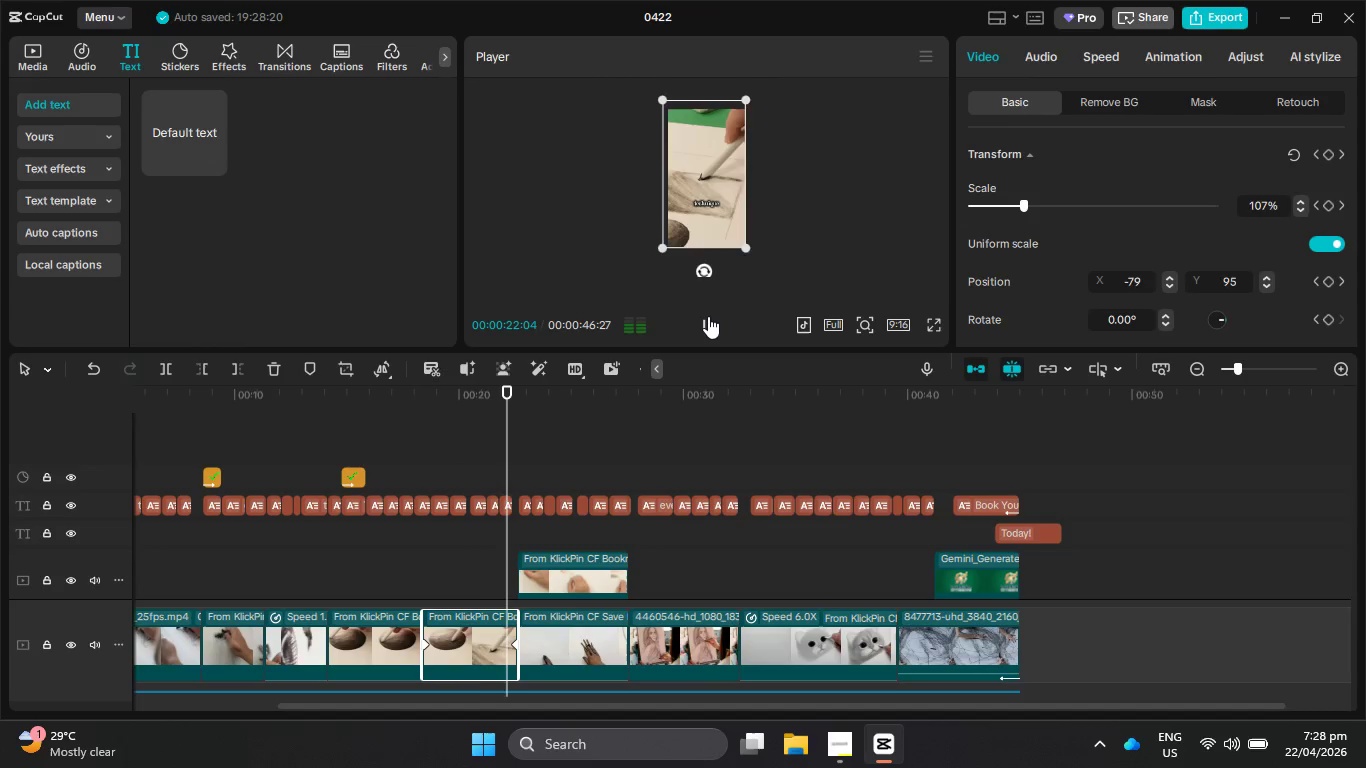 
wait(6.09)
 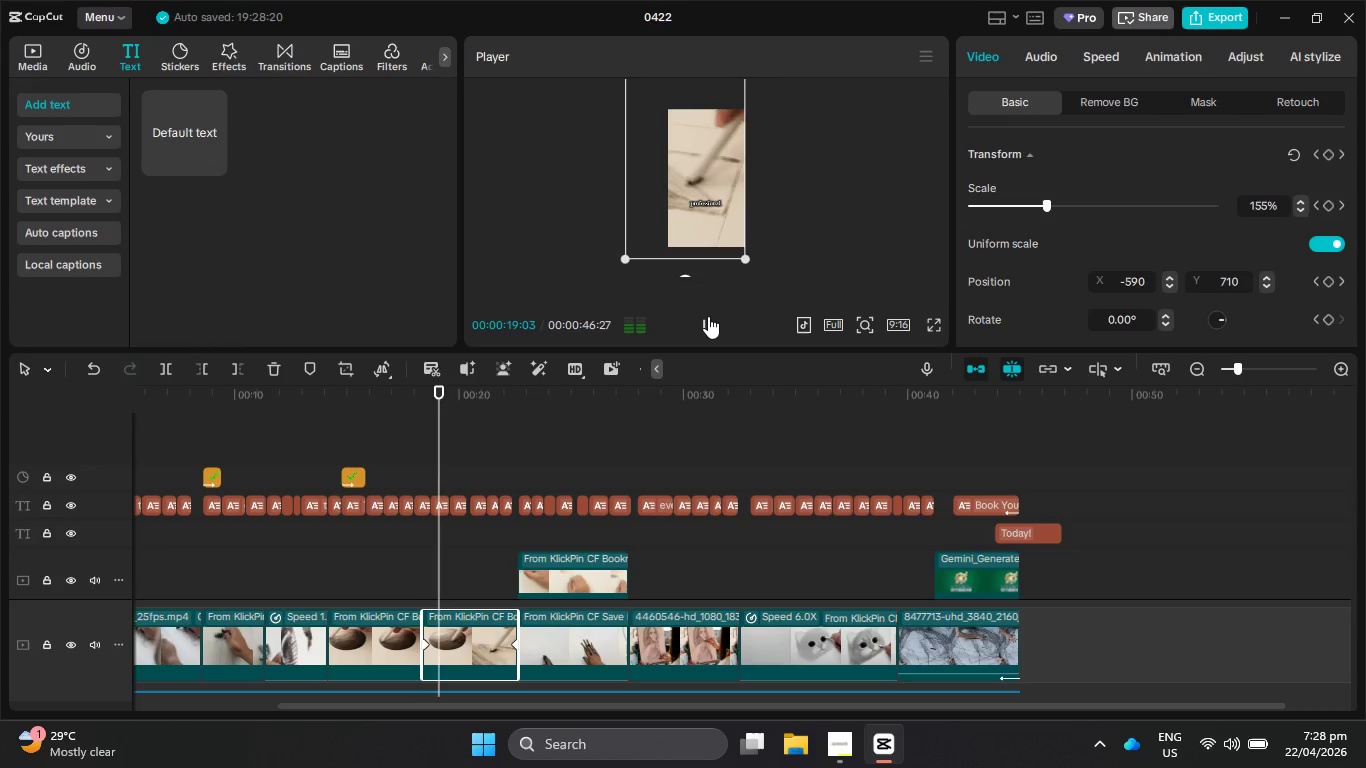 
left_click([708, 316])